 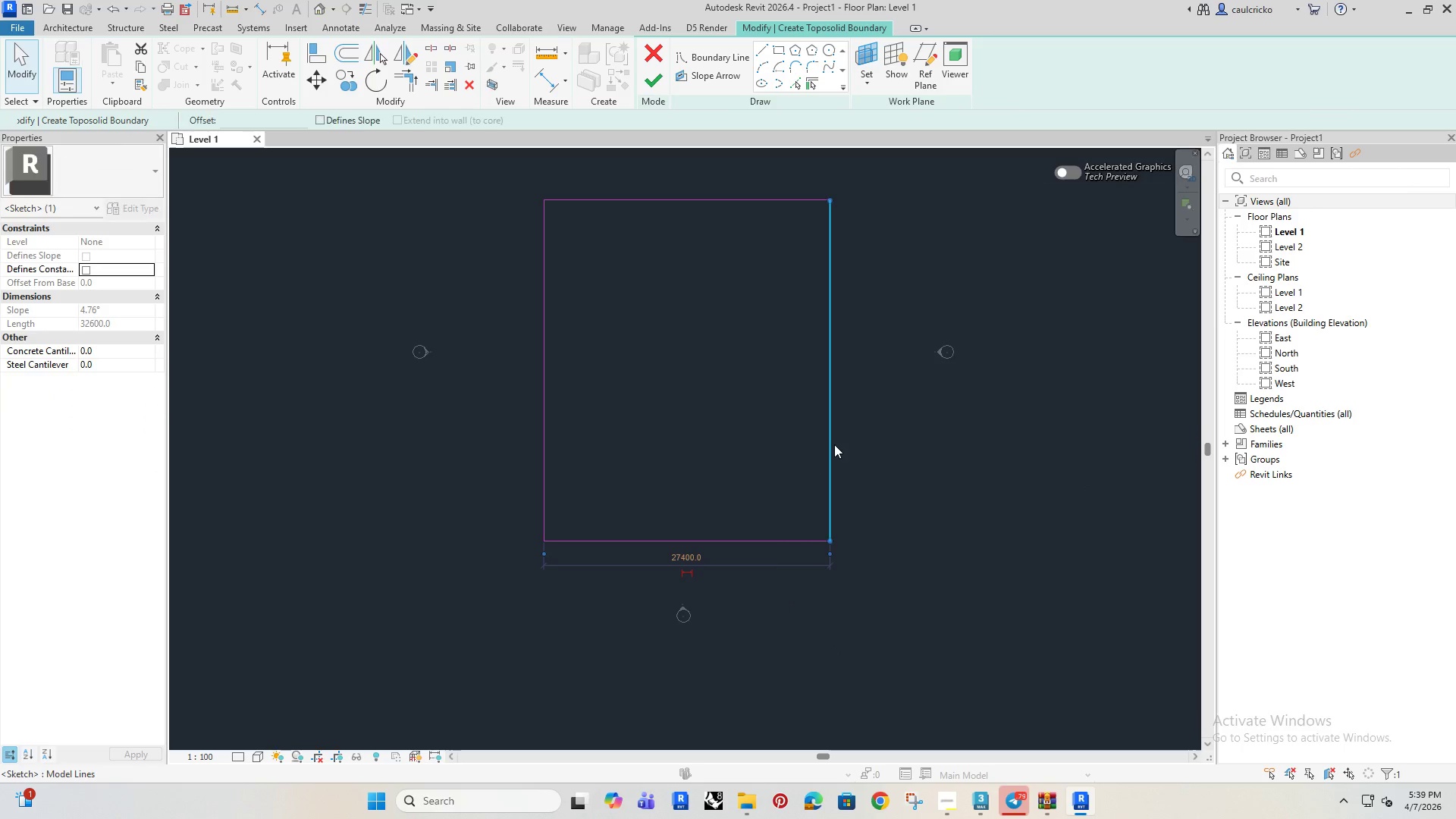 
left_click([679, 554])
 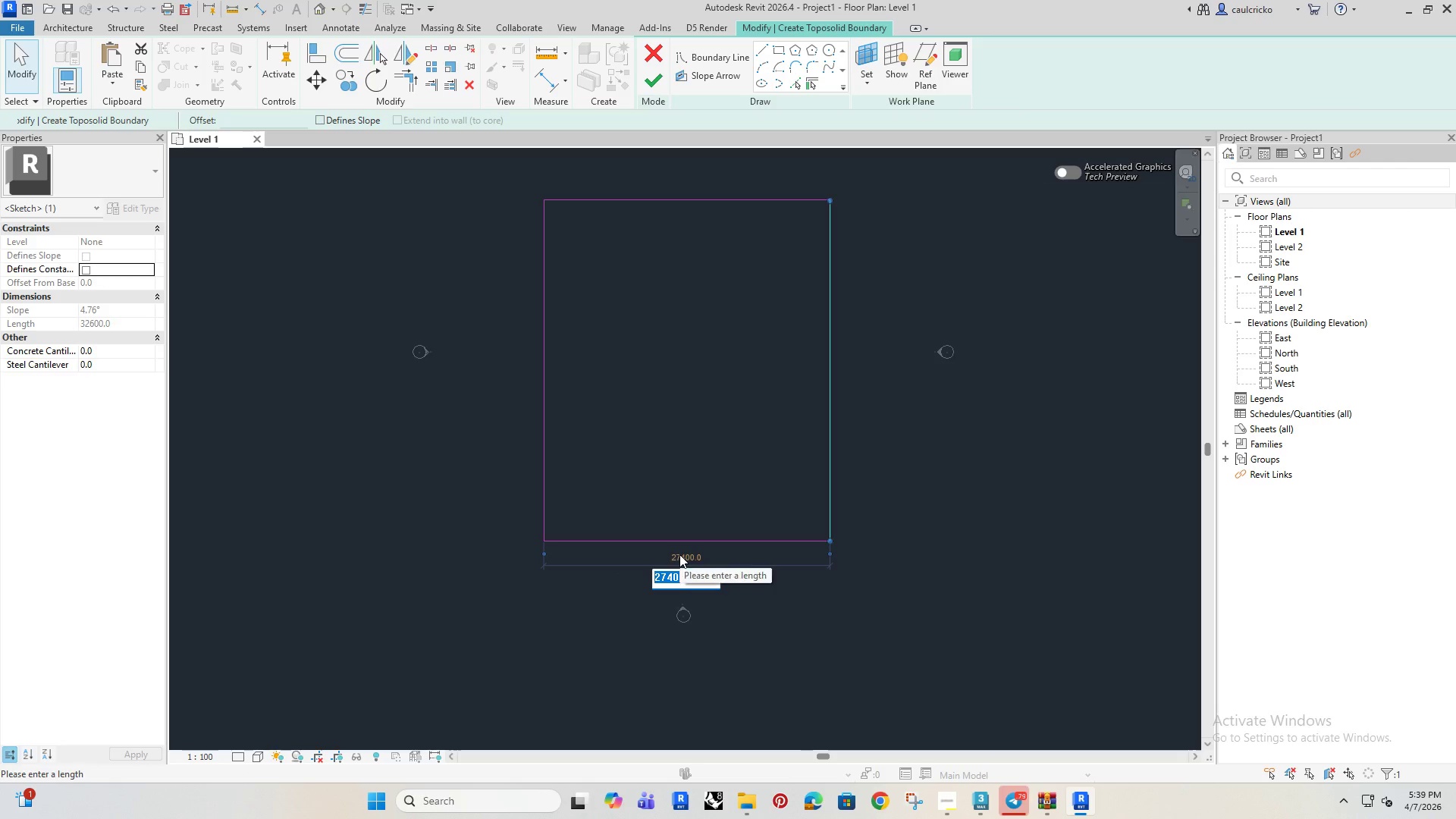 
type(36000)
 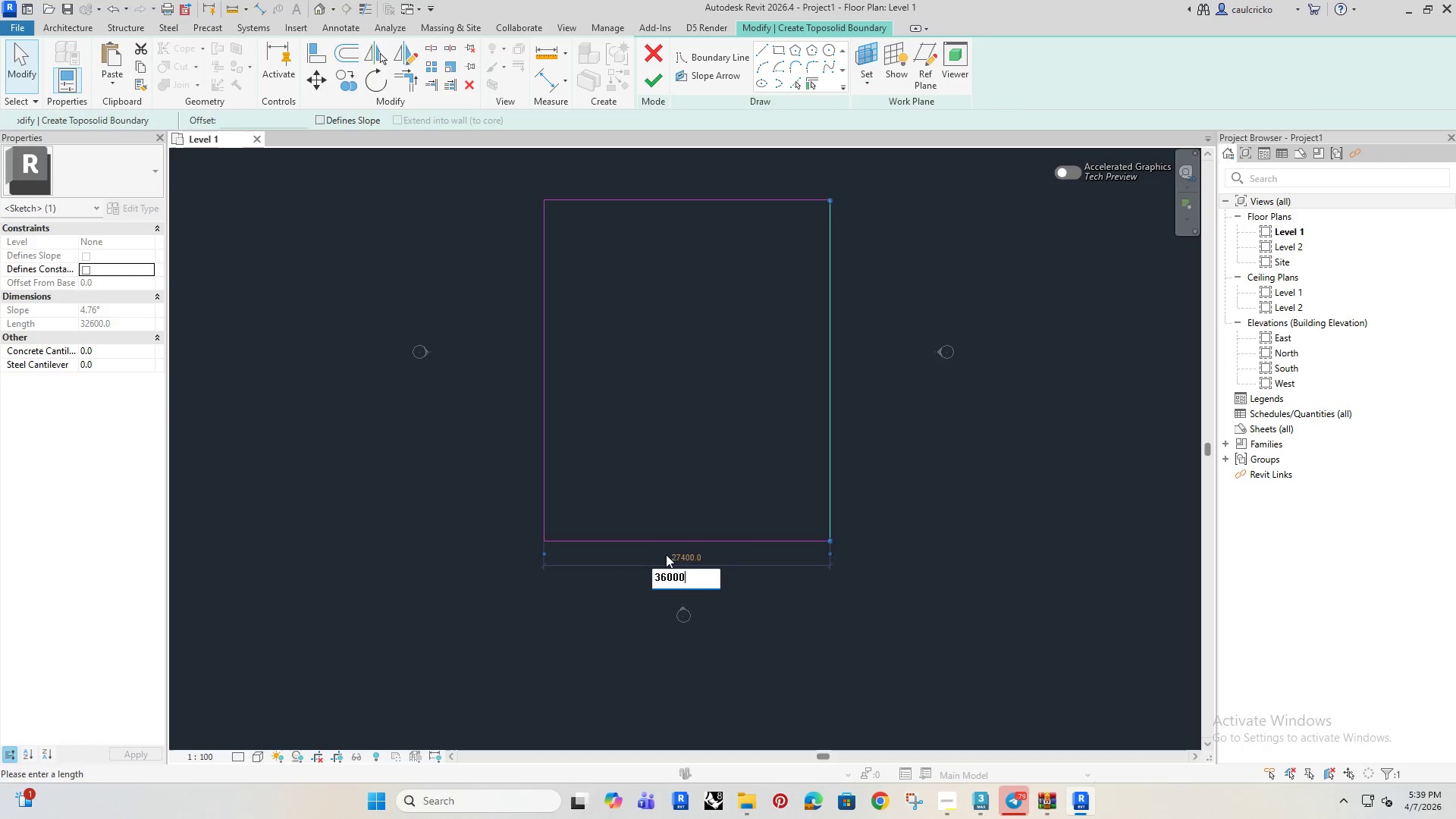 
hold_key(key=Enter, duration=3.97)
 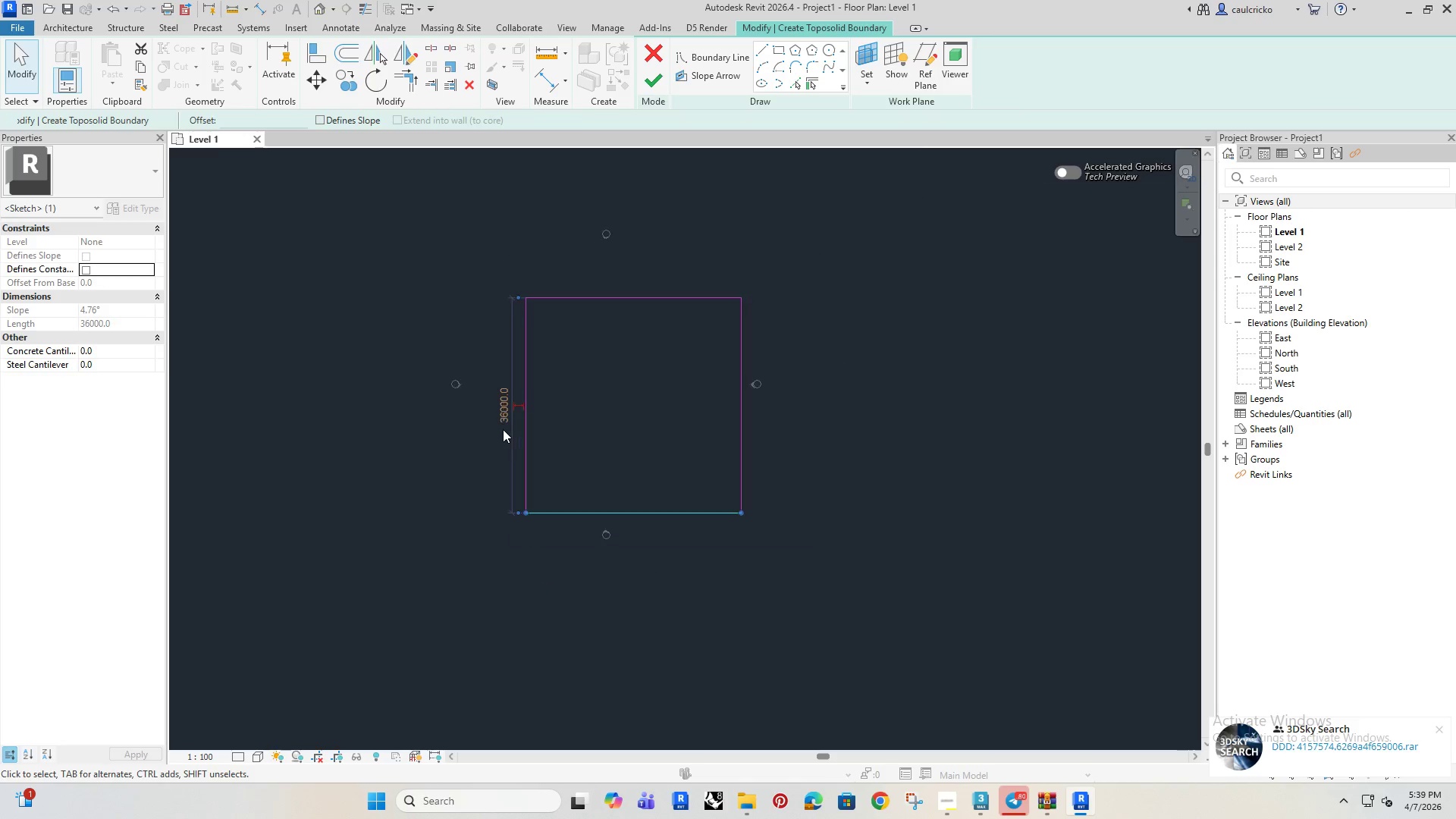 
left_click([686, 539])
 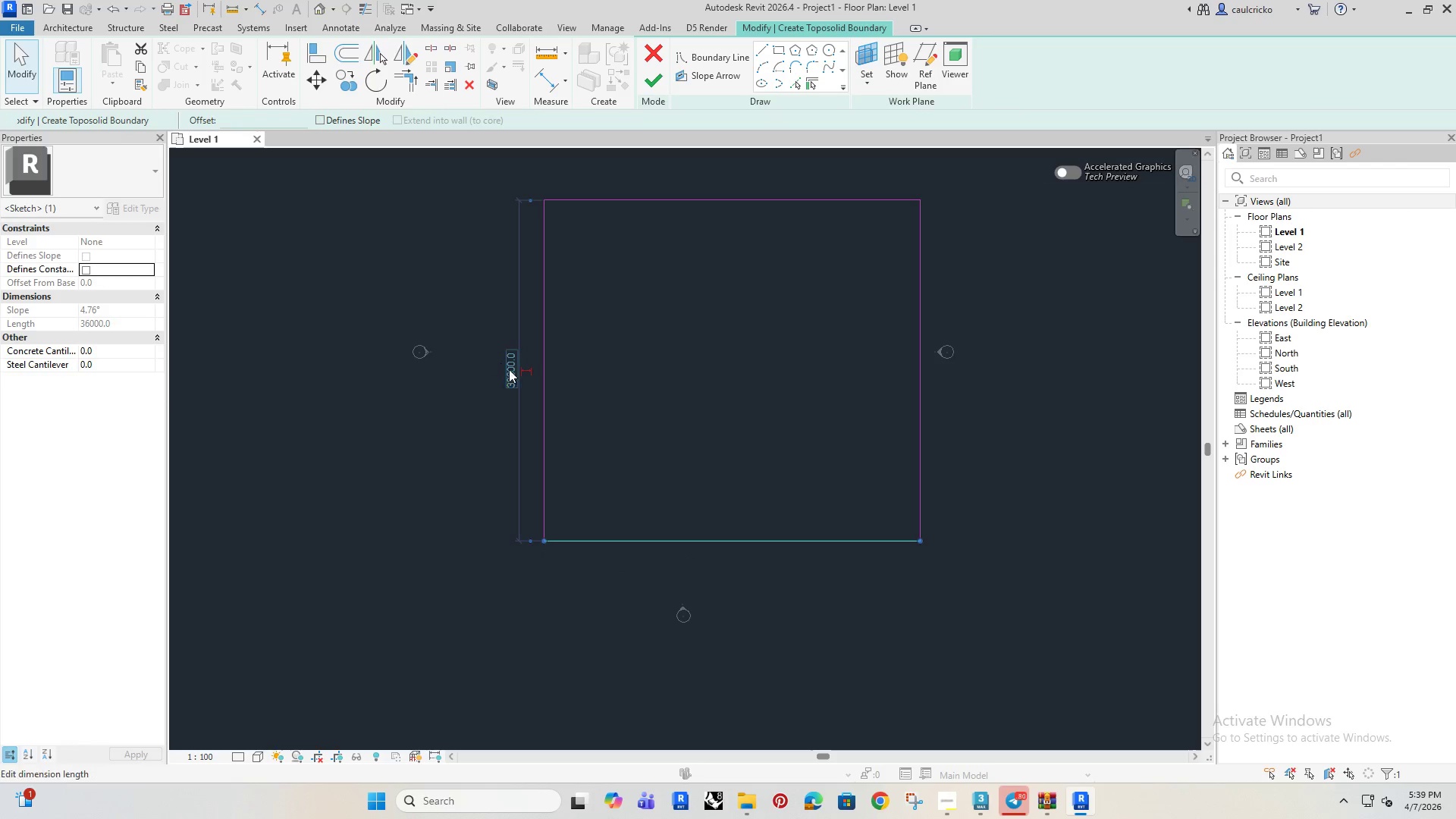 
left_click([510, 369])
 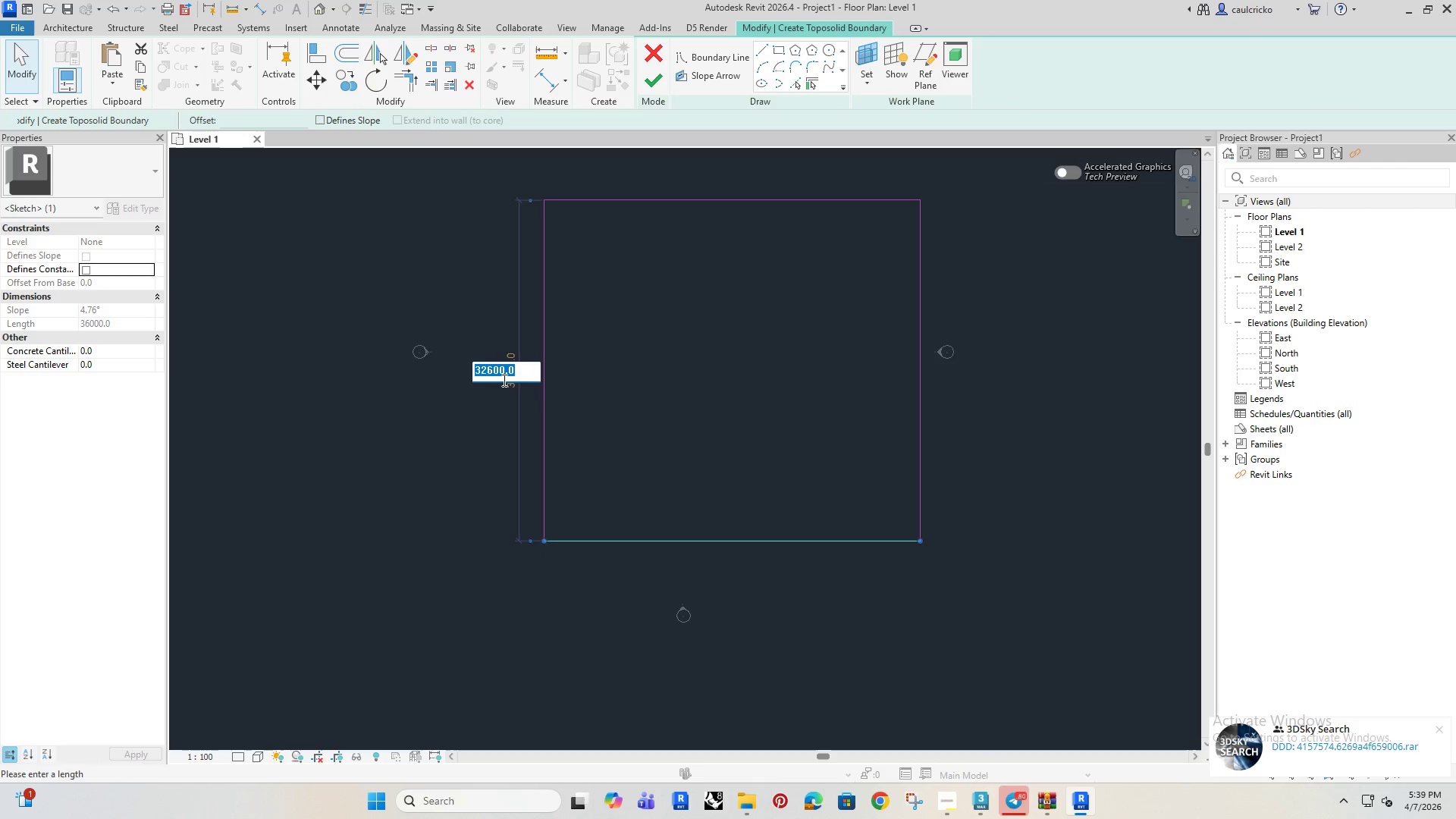 
type(36000)
 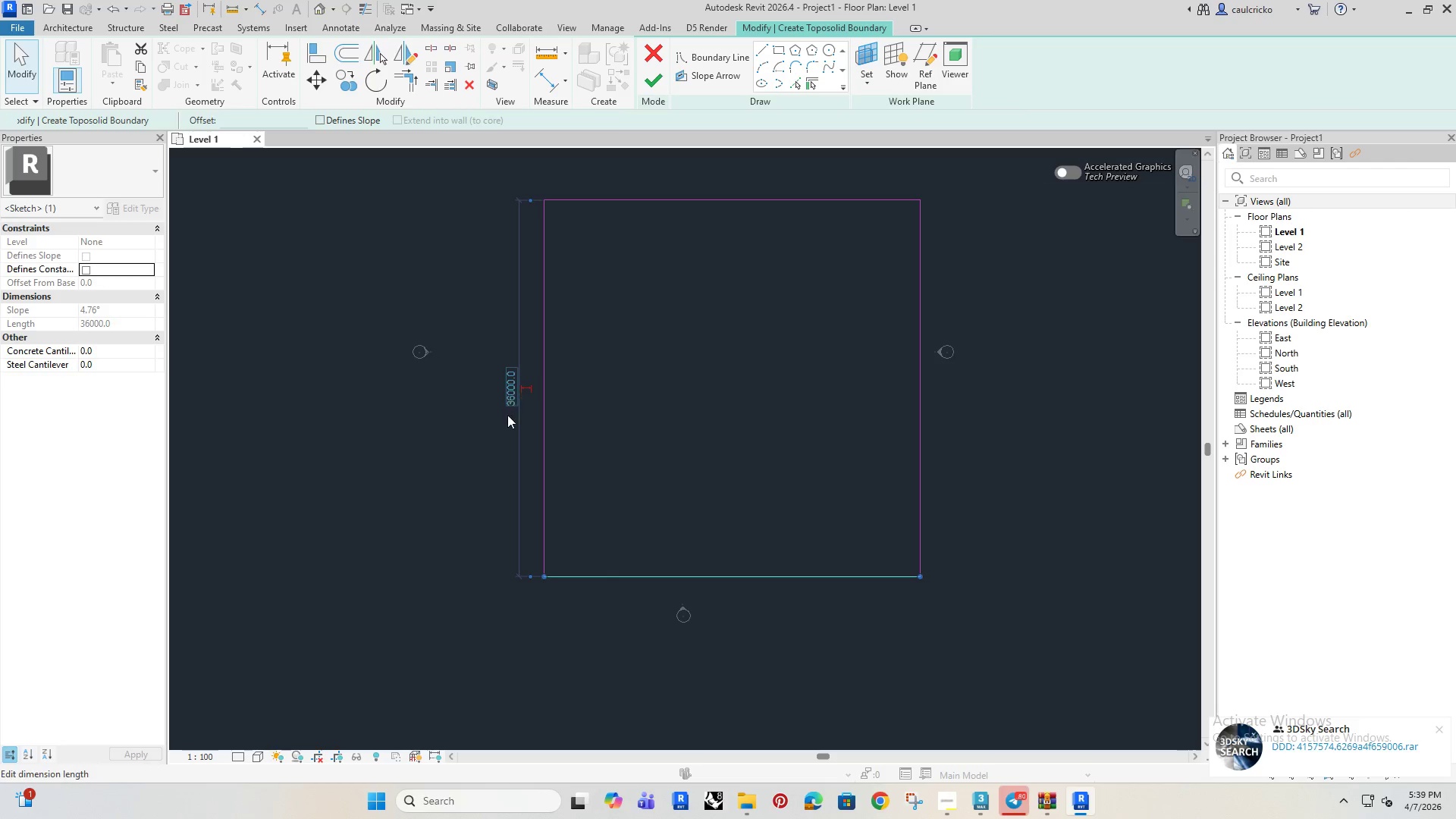 
scroll: coordinate [503, 429], scroll_direction: down, amount: 4.0
 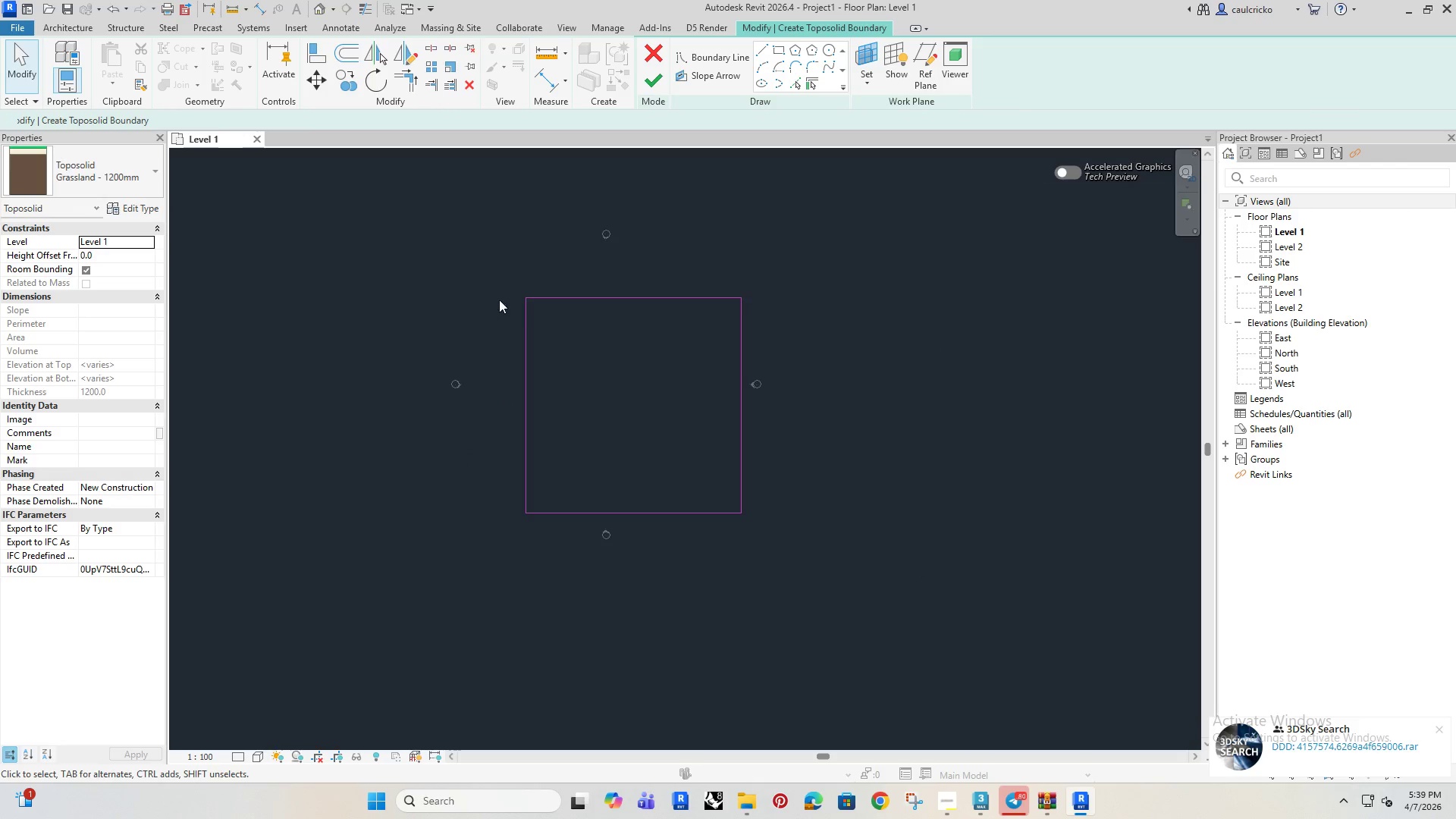 
left_click_drag(start_coordinate=[496, 271], to_coordinate=[765, 534])
 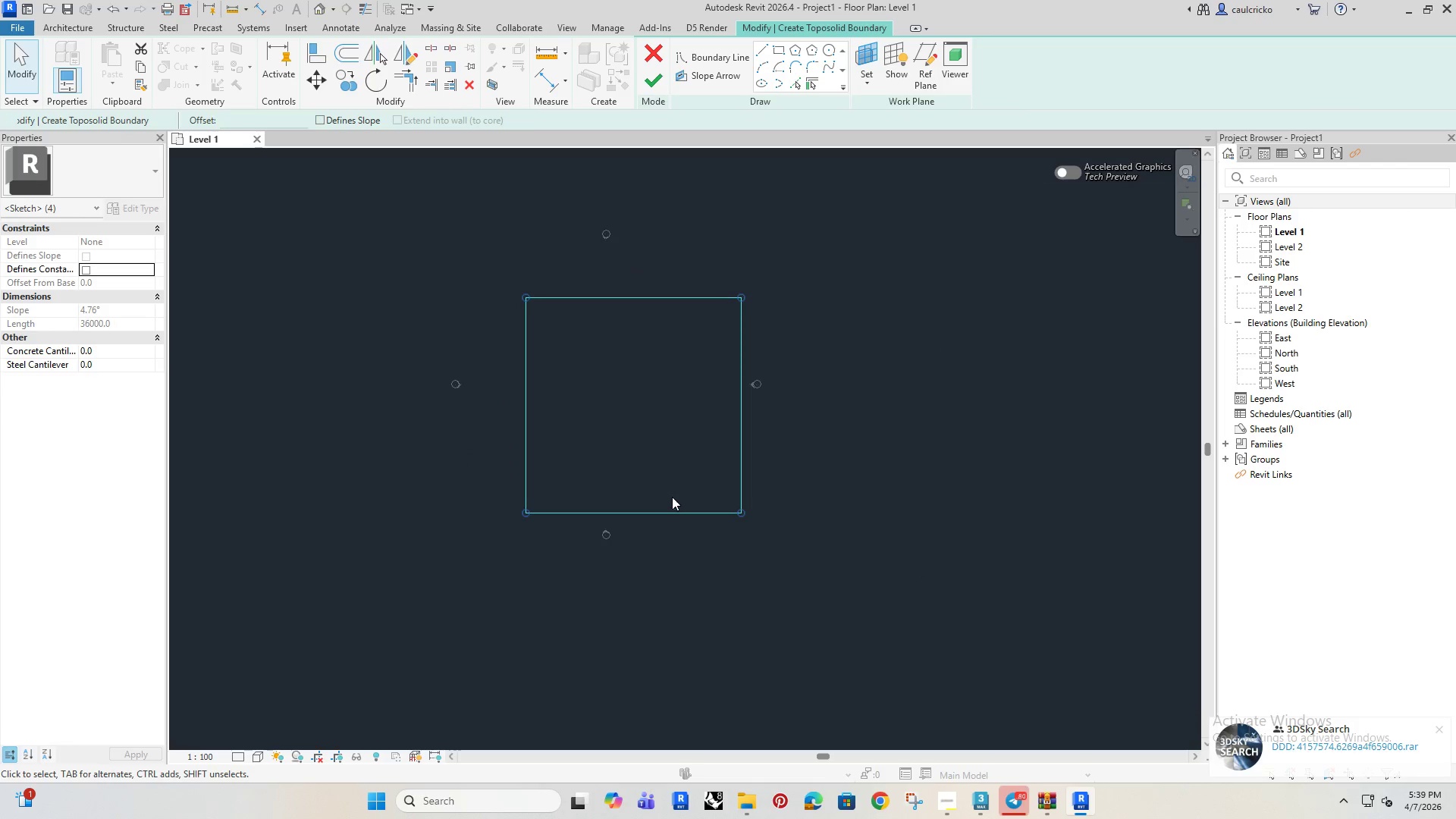 
key(ArrowLeft)
 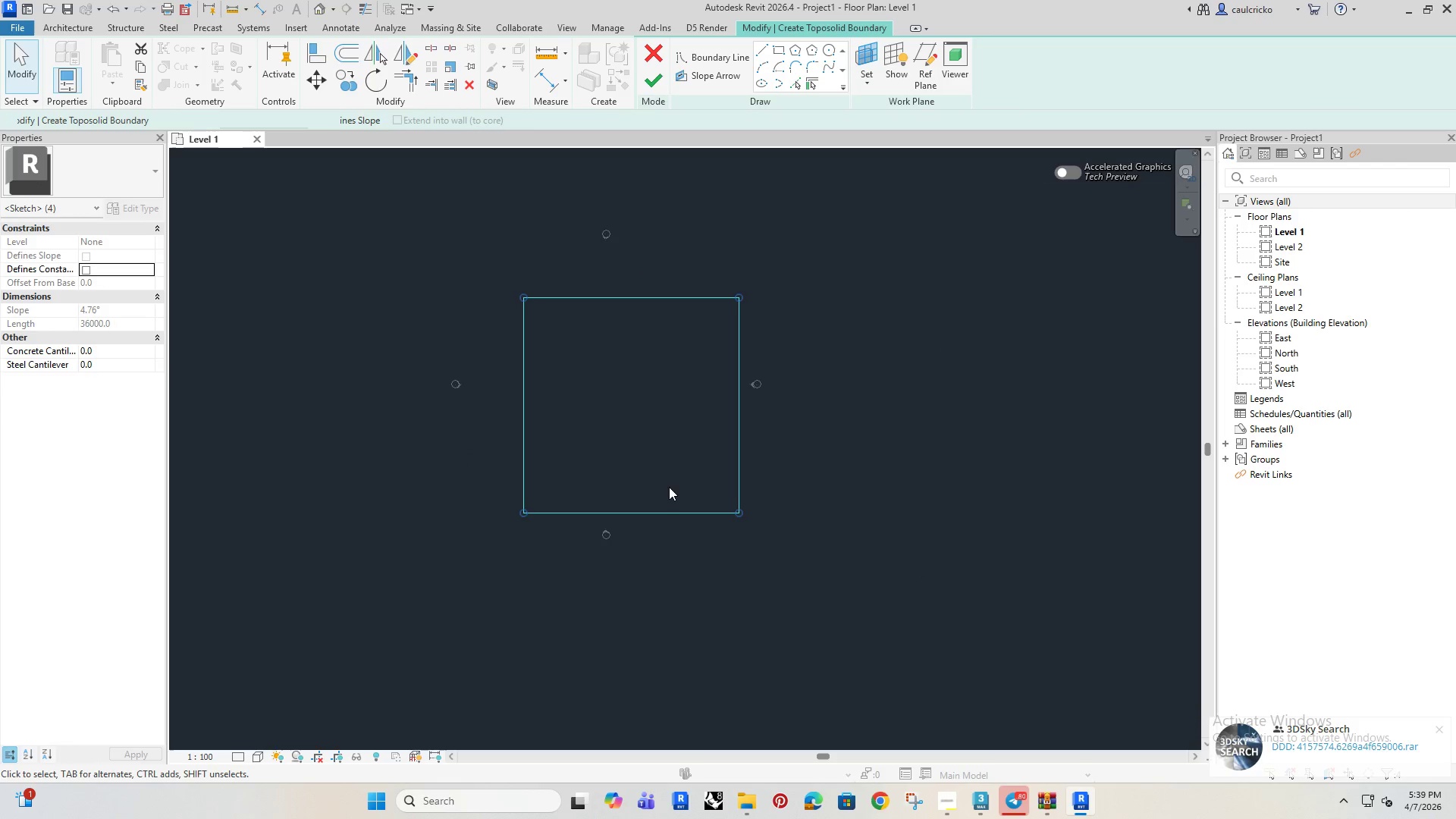 
key(ArrowLeft)
 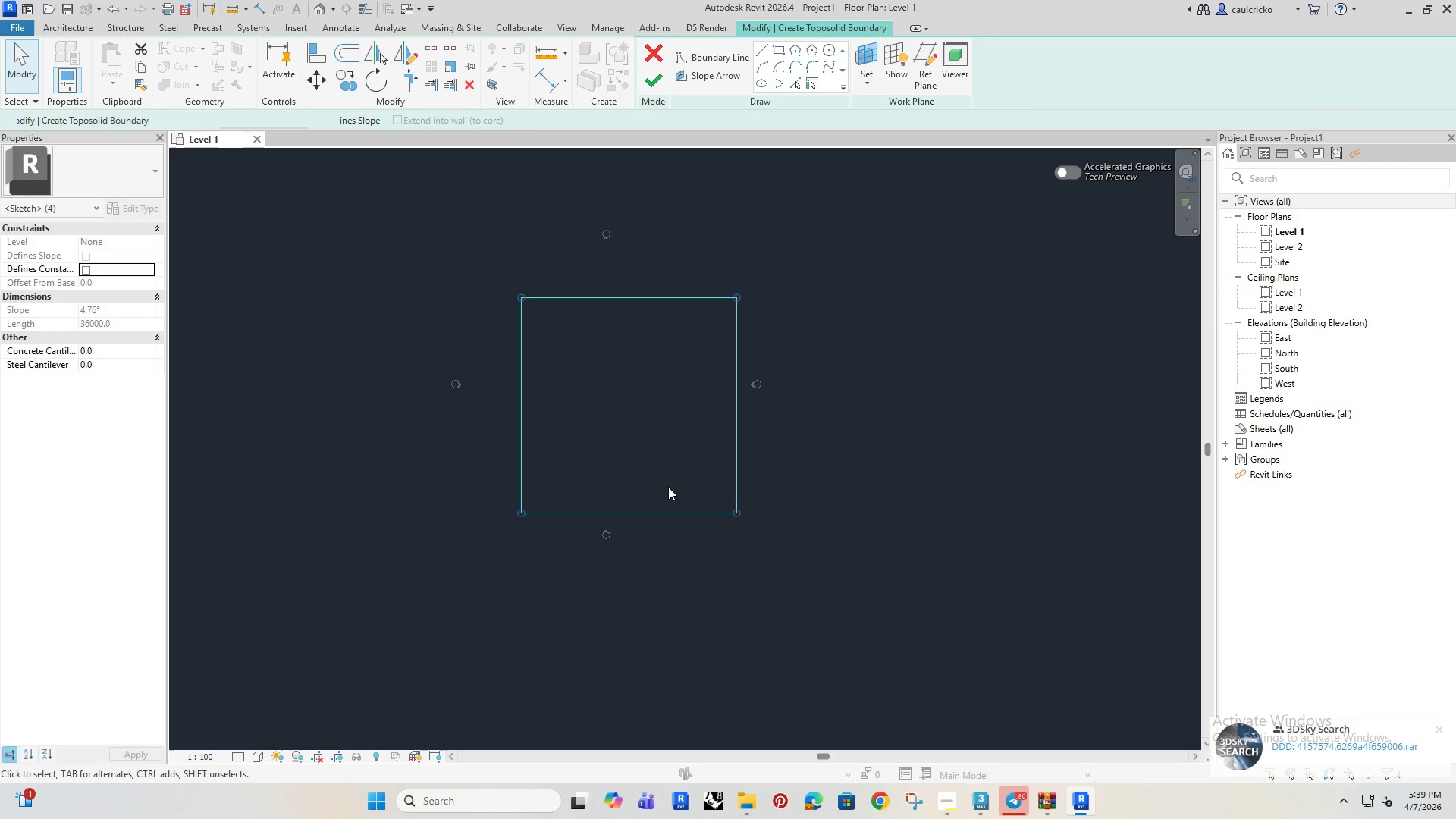 
hold_key(key=ArrowLeft, duration=0.77)
 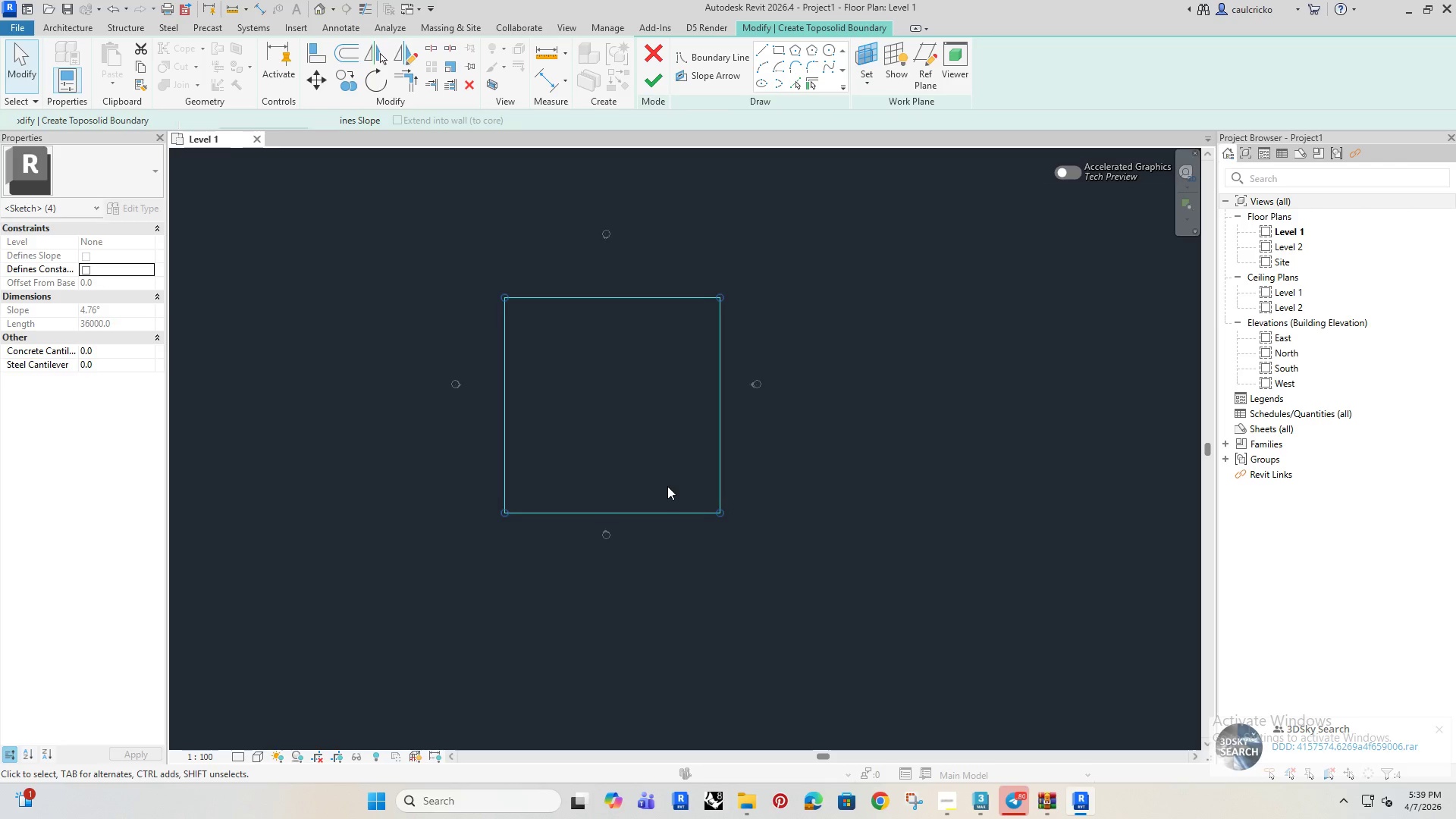 
key(ArrowLeft)
 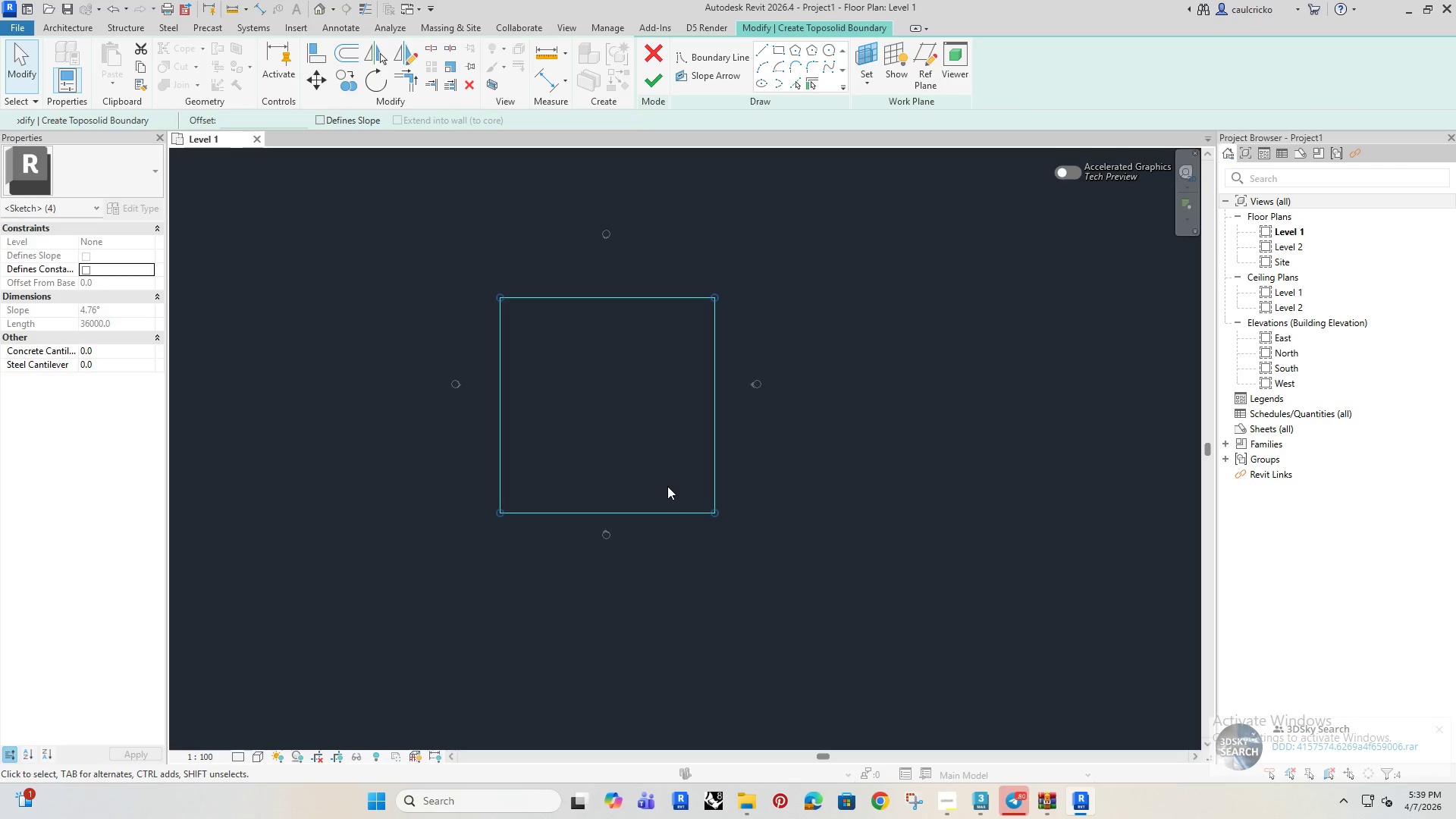 
hold_key(key=ArrowUp, duration=0.88)
 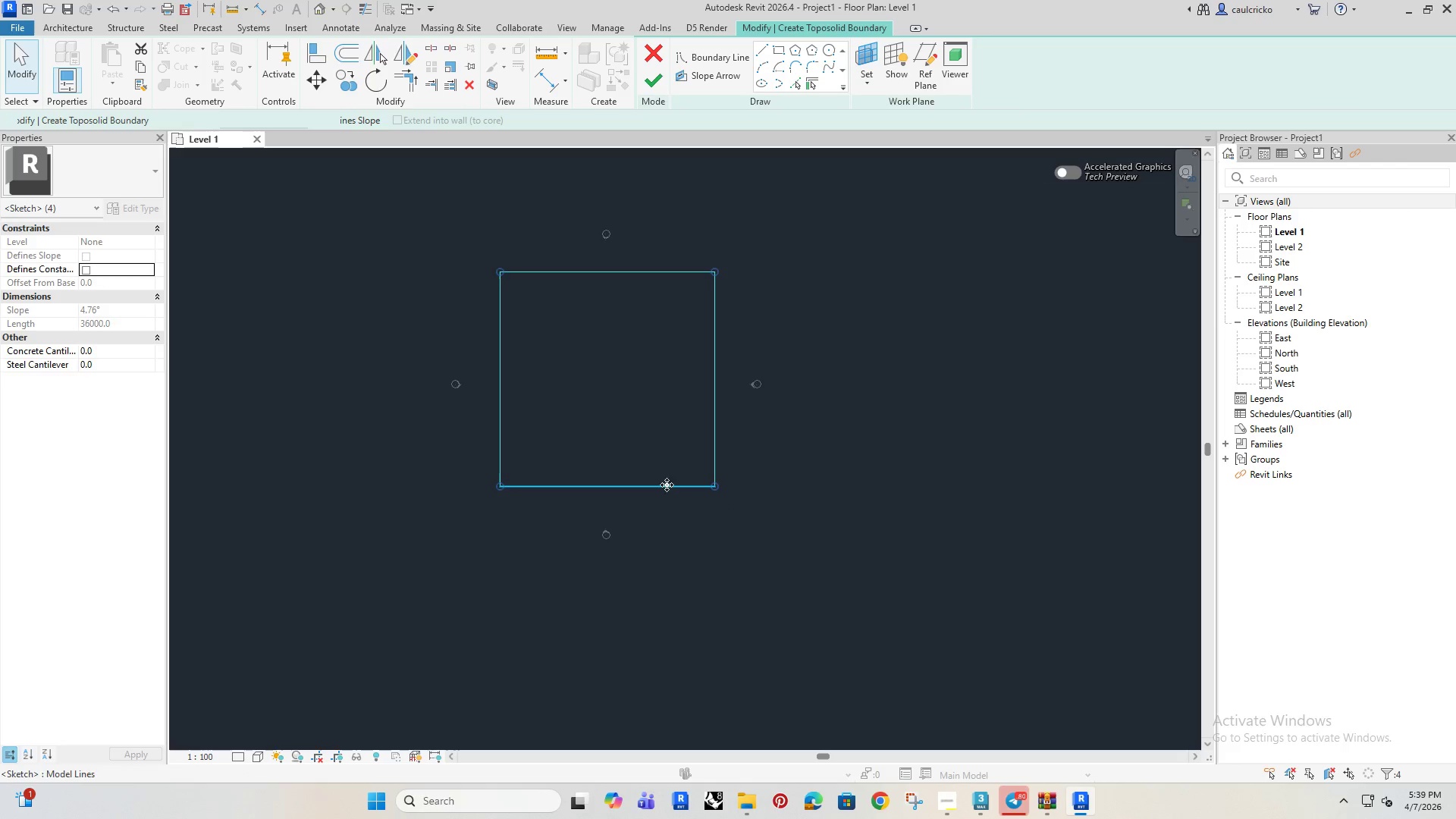 
key(ArrowUp)
 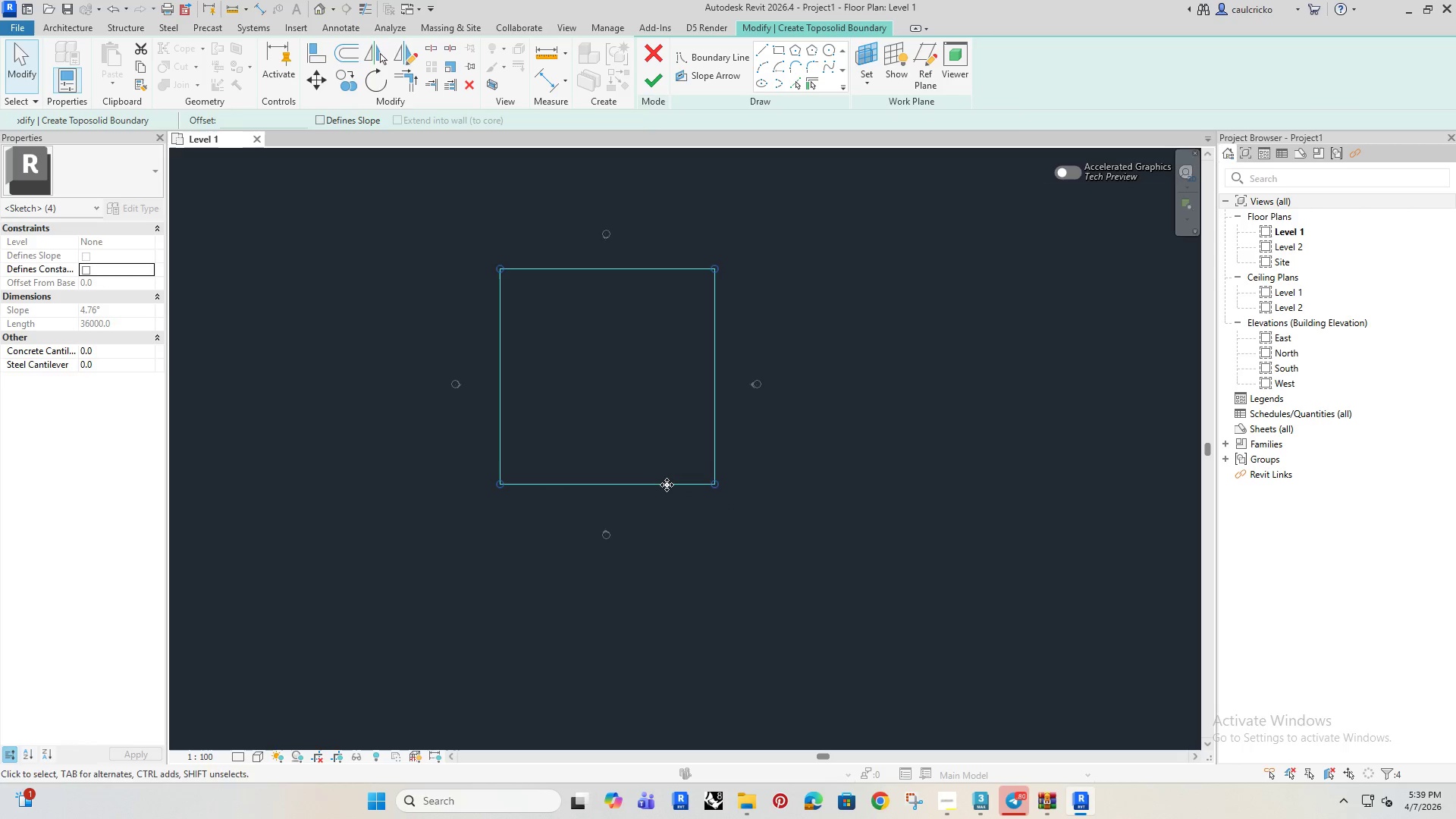 
key(ArrowLeft)
 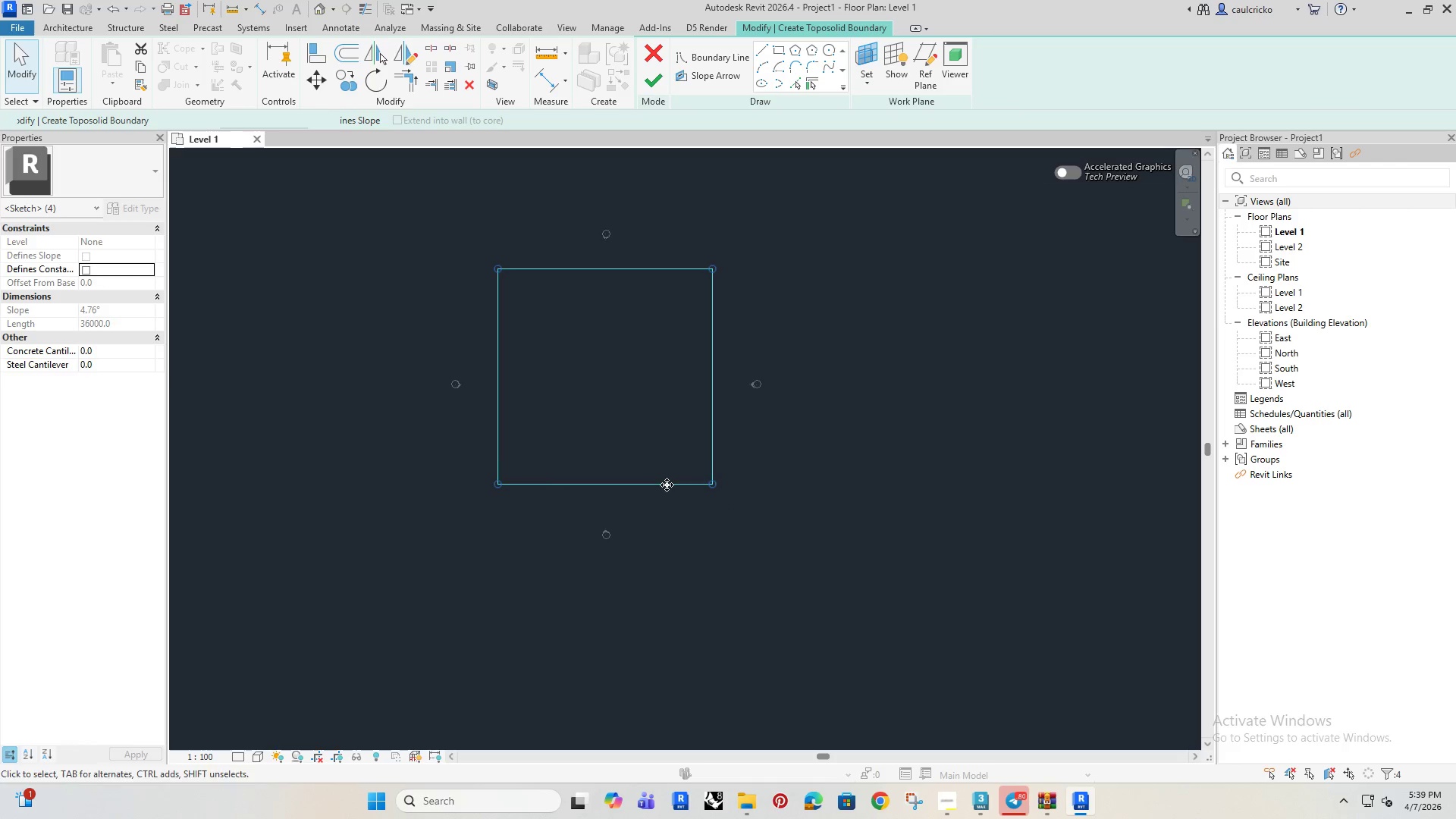 
key(ArrowLeft)
 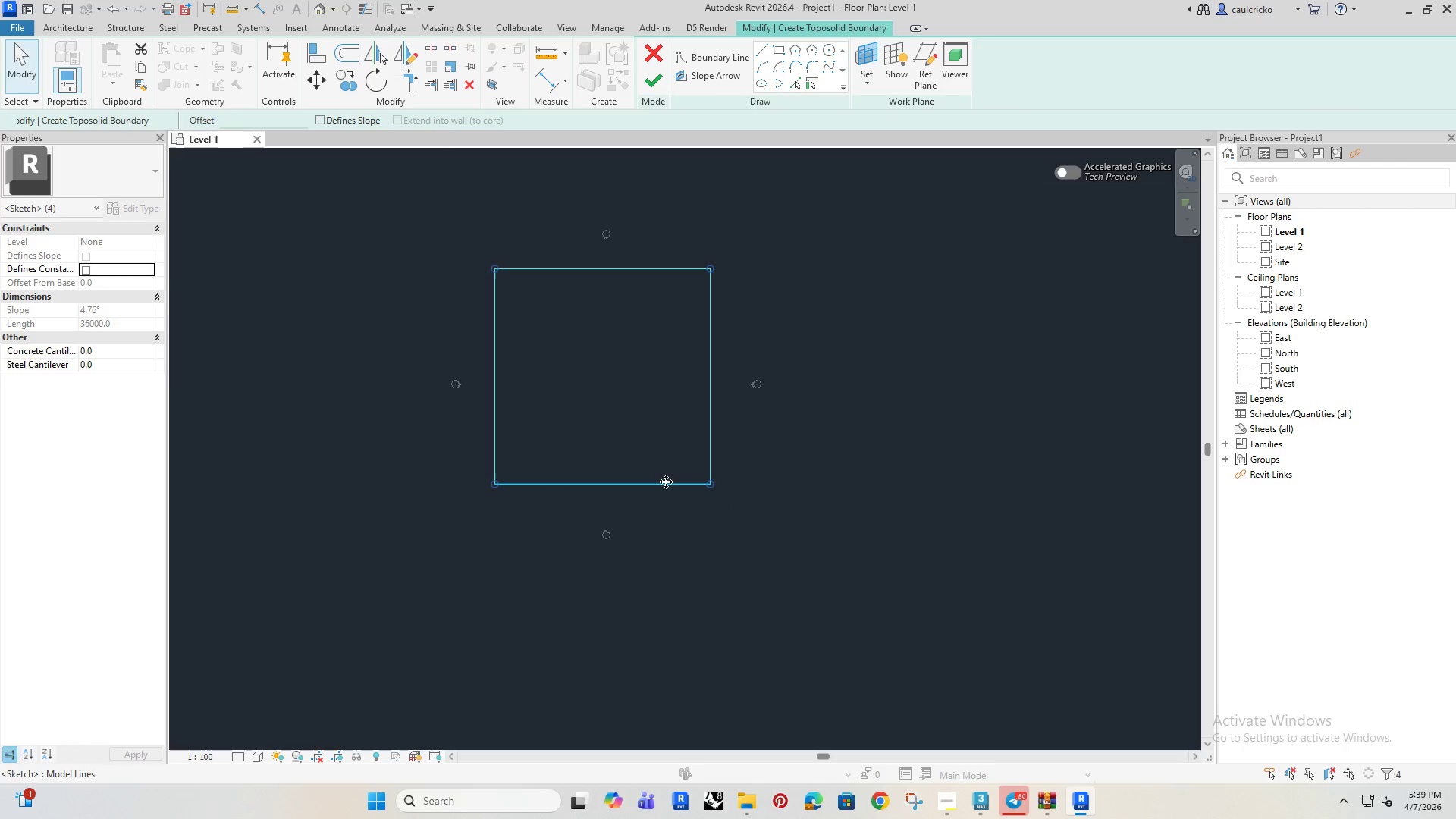 
key(ArrowLeft)
 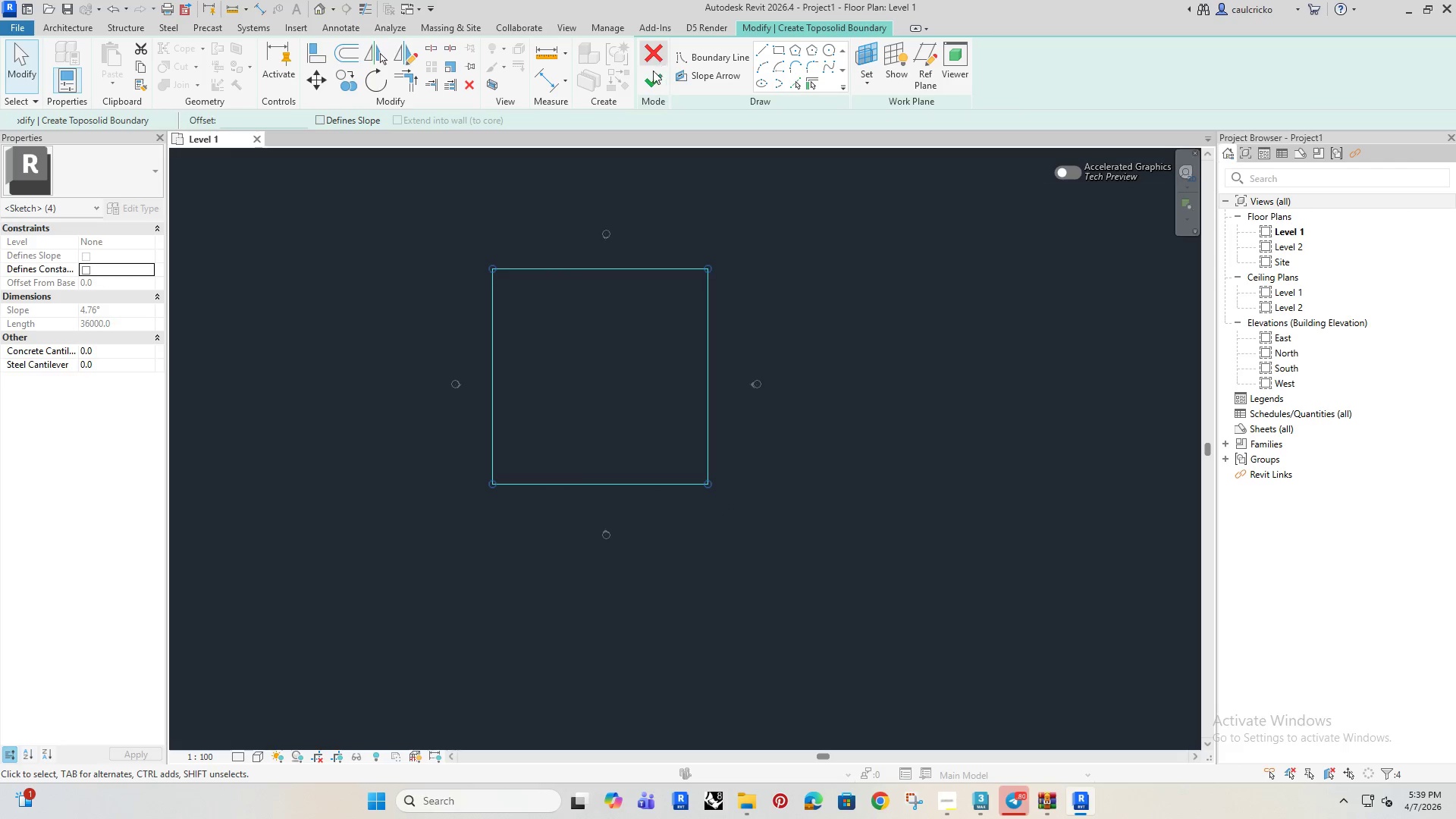 
left_click([651, 76])
 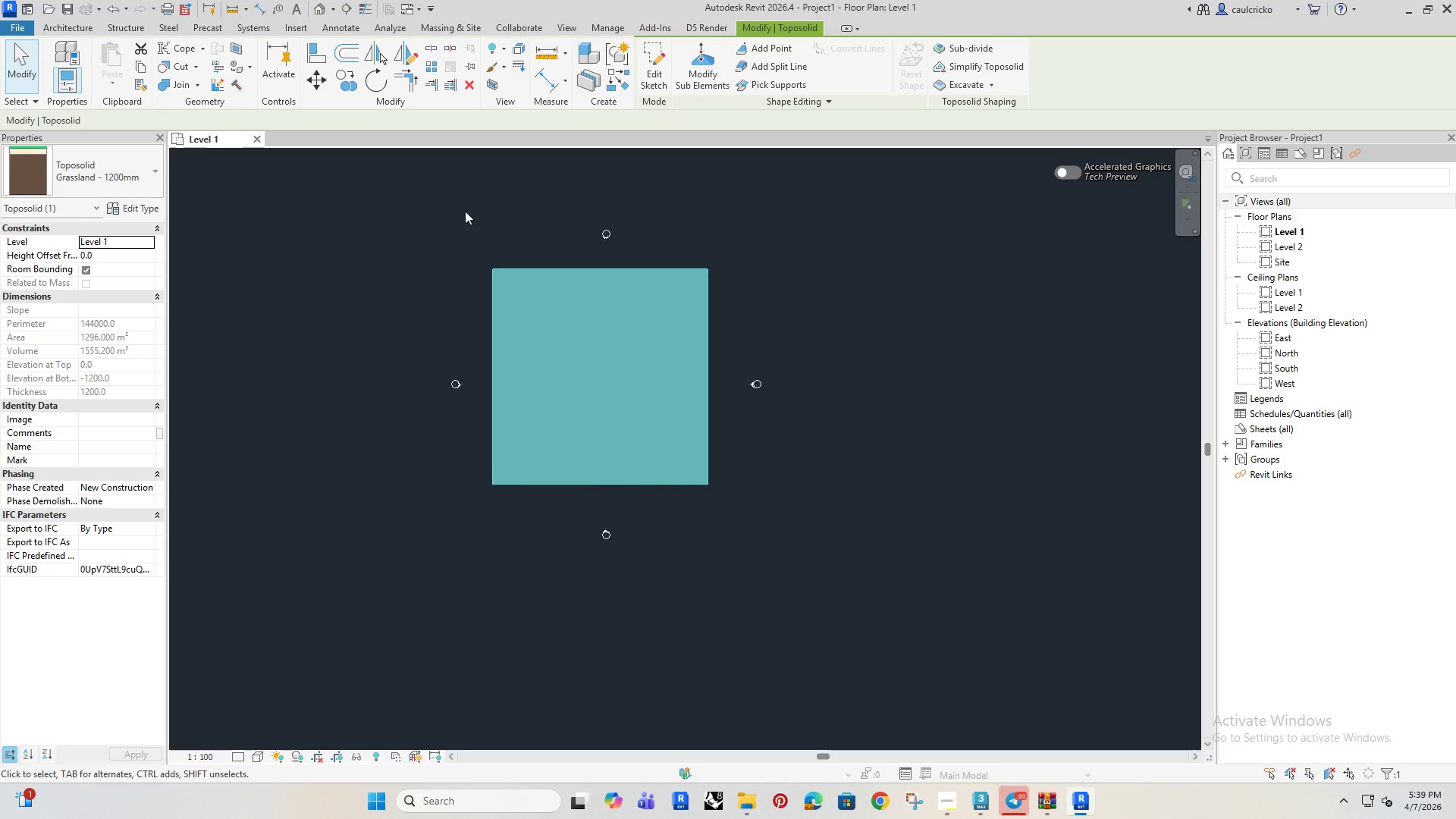 
left_click([449, 209])
 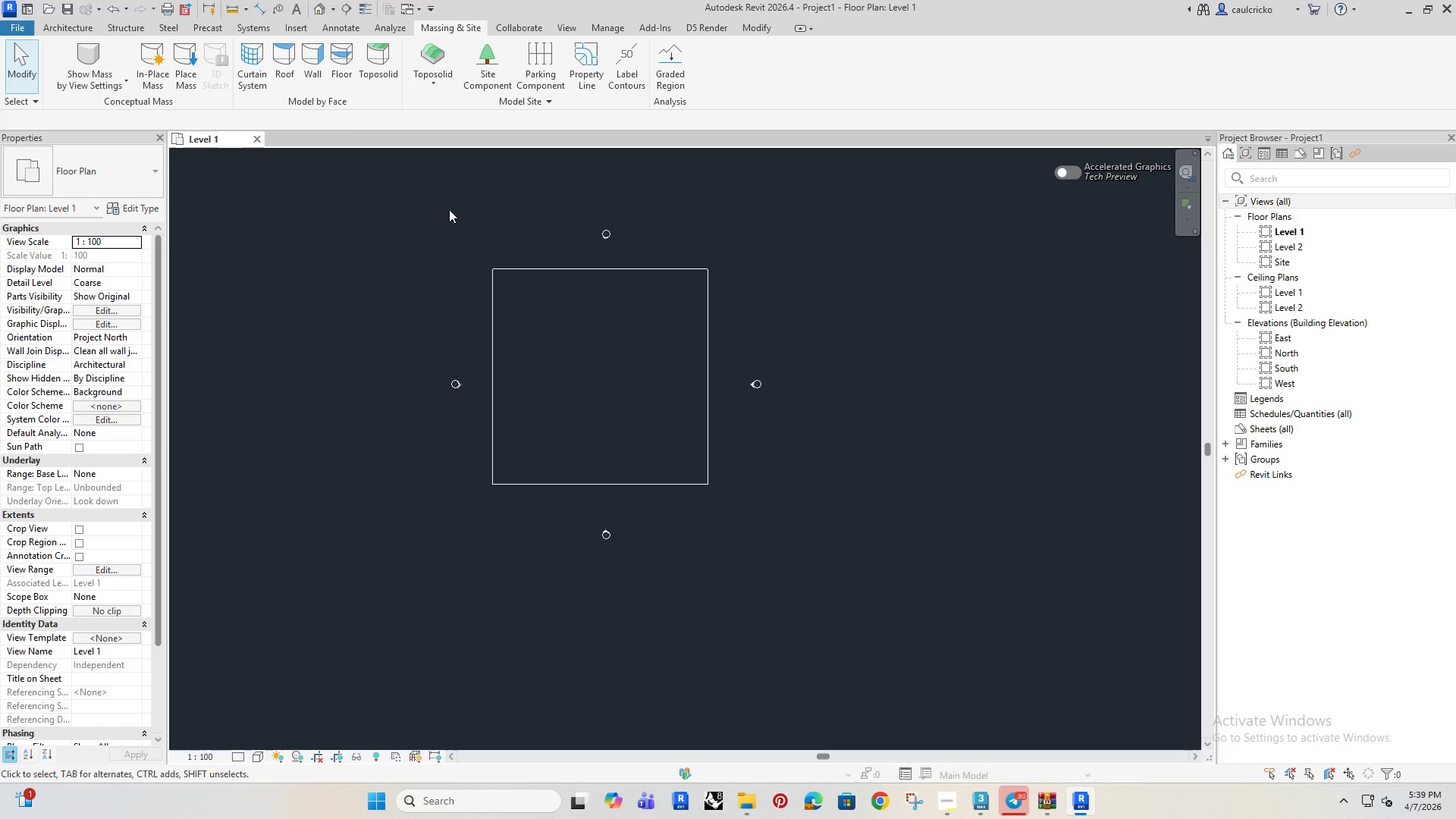 
key(C)
 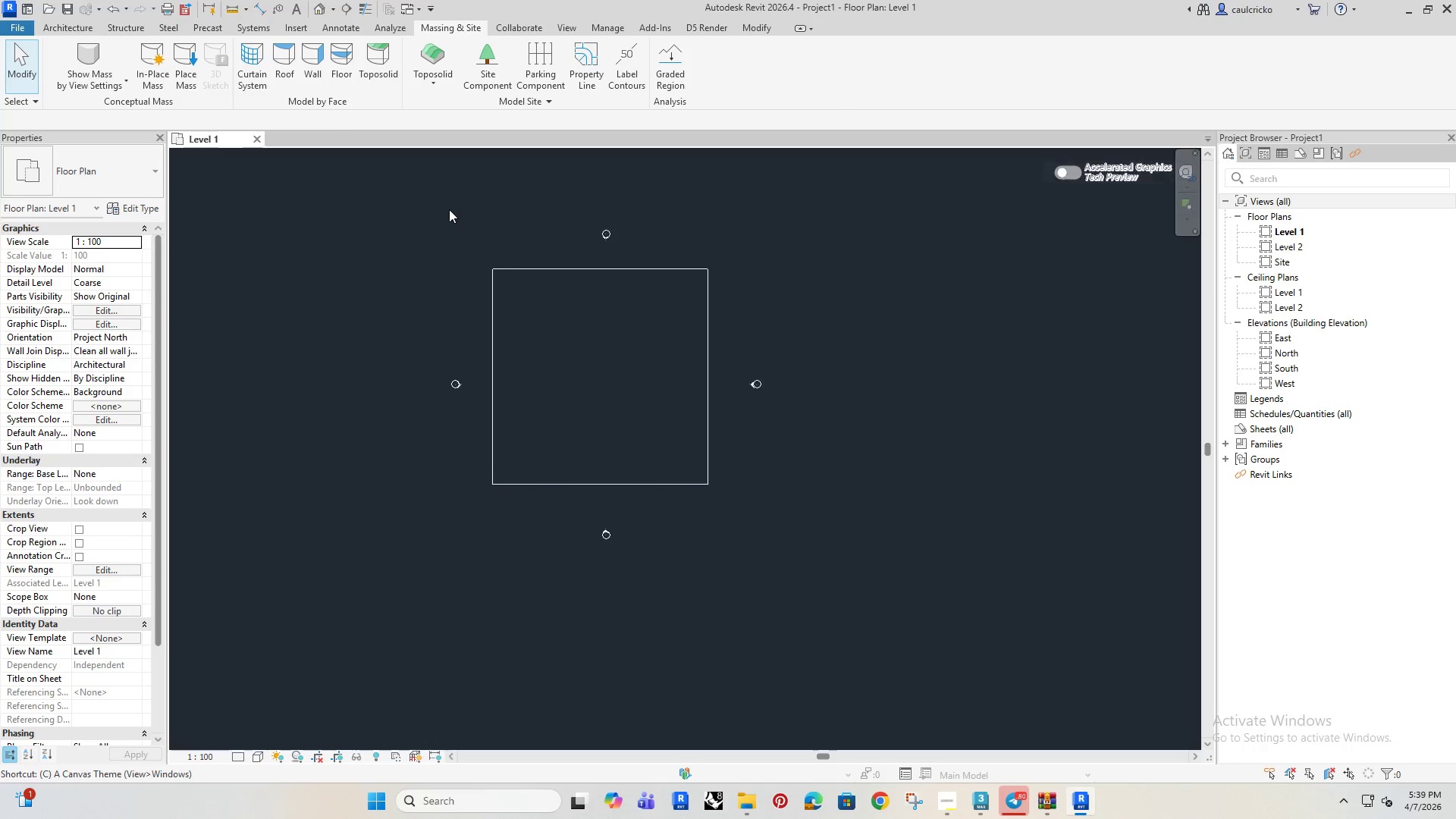 
key(Space)
 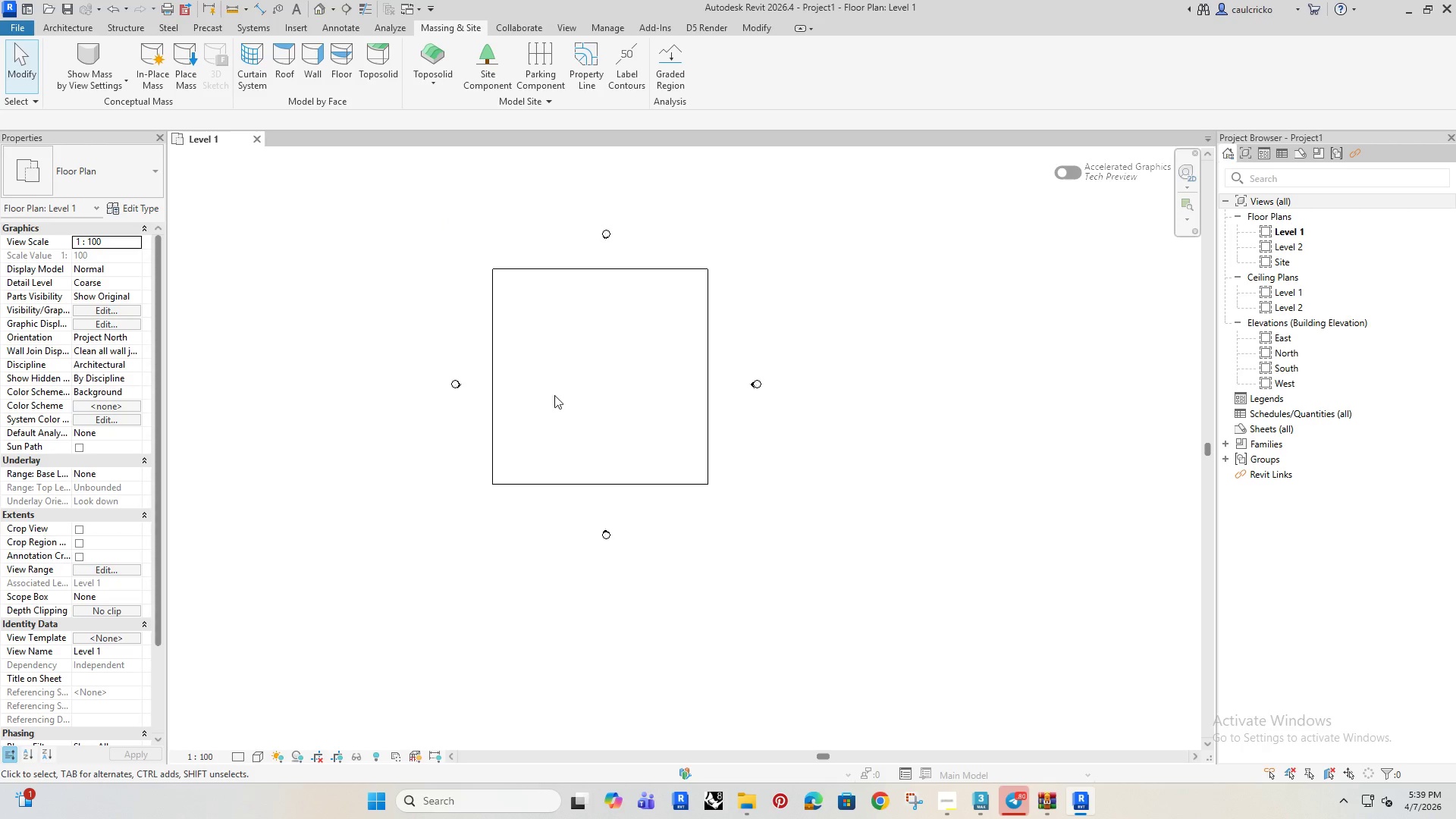 
scroll: coordinate [538, 392], scroll_direction: up, amount: 4.0
 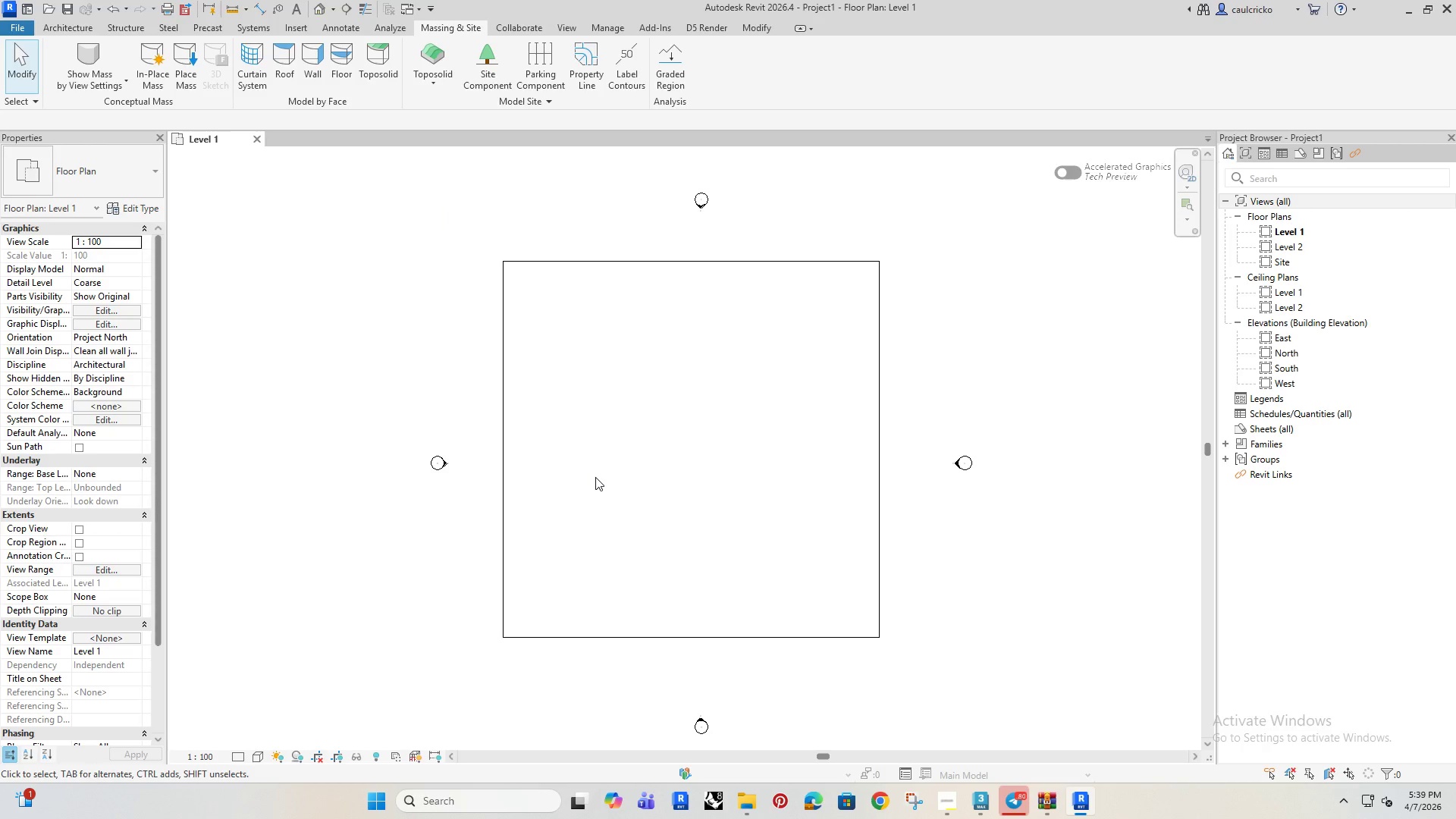 
type(of)
 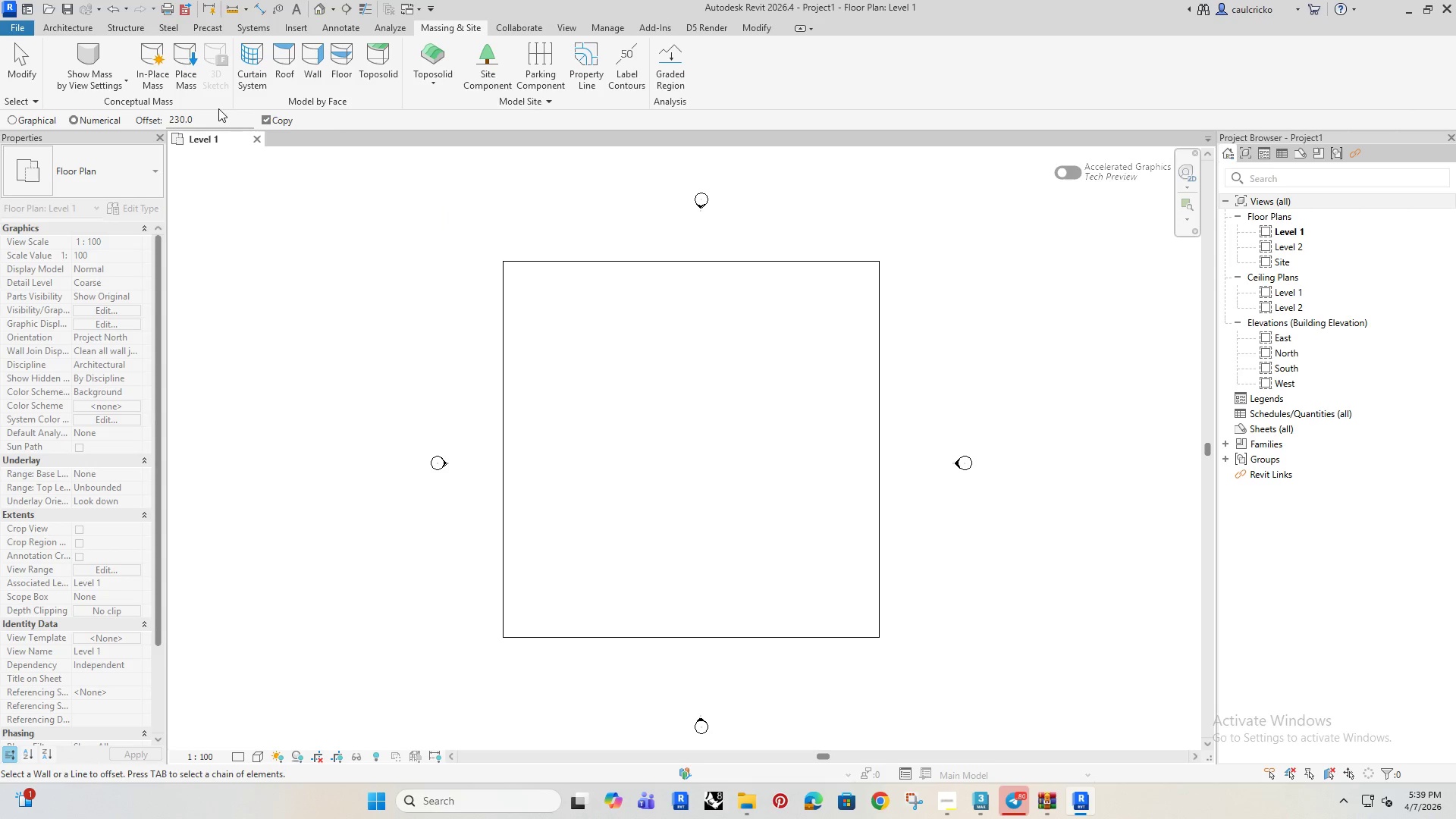 
left_click_drag(start_coordinate=[219, 114], to_coordinate=[157, 108])
 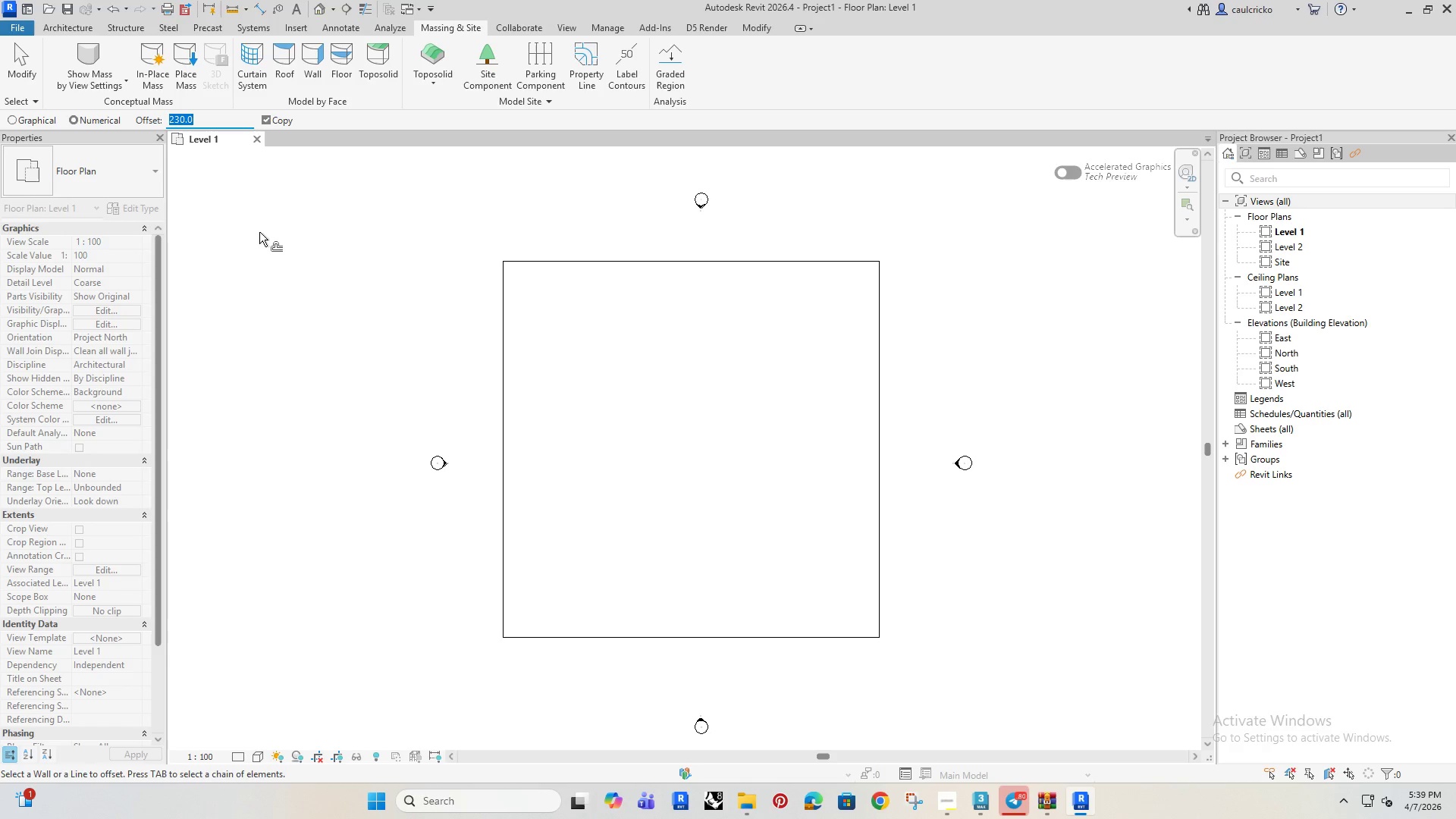 
key(Escape)
 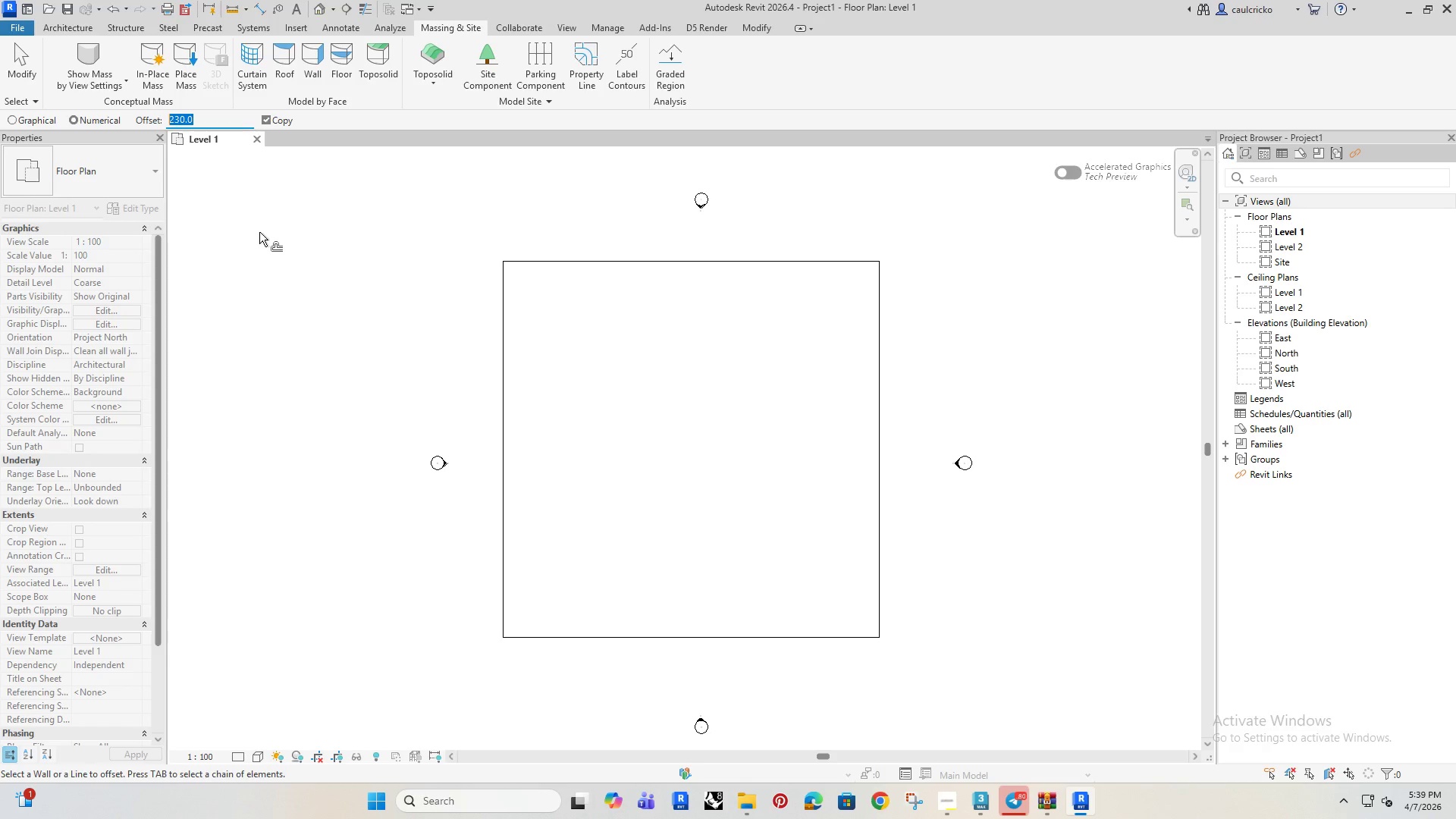 
key(Escape)
 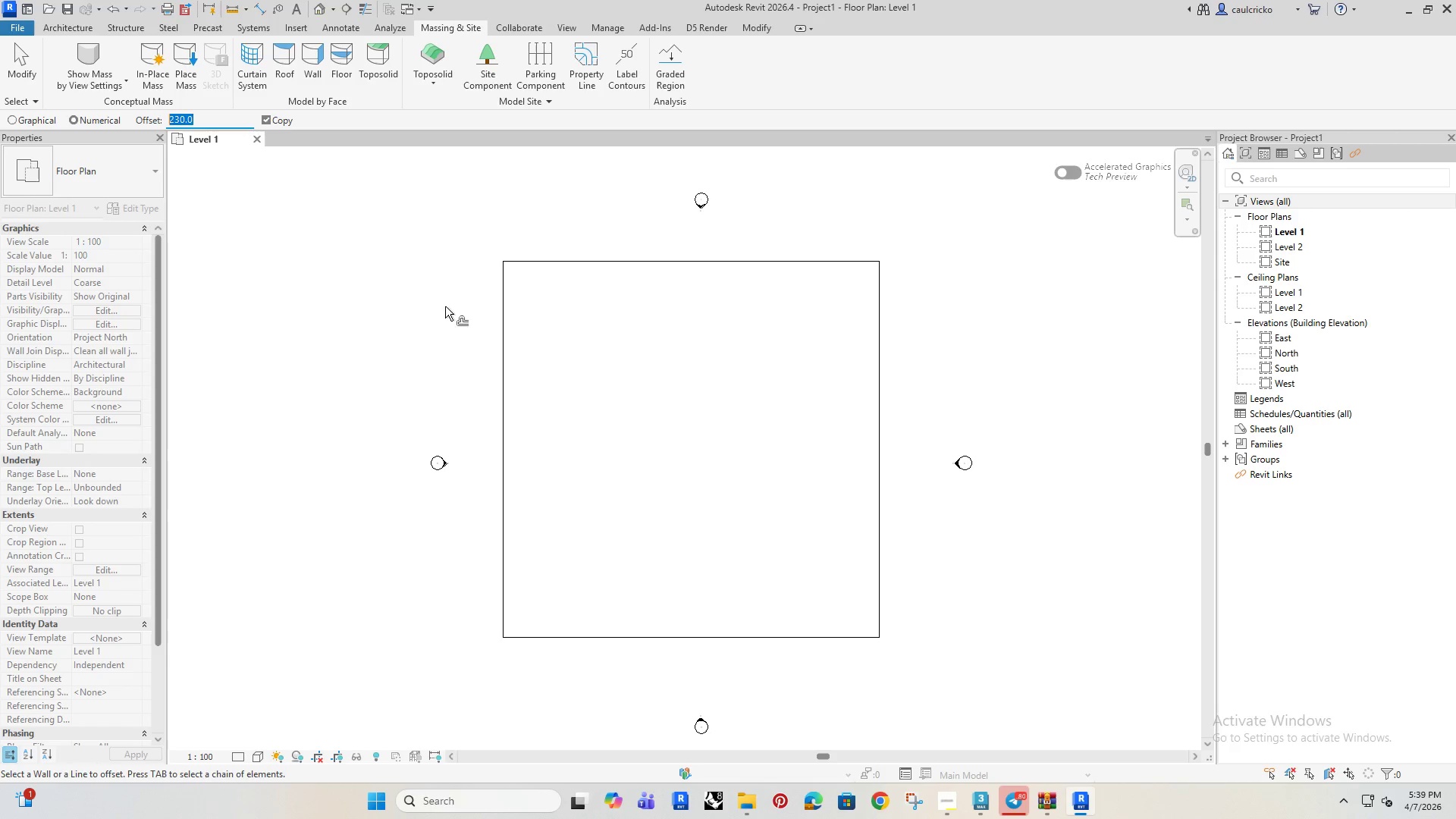 
key(Escape)
key(Escape)
type(dl)
 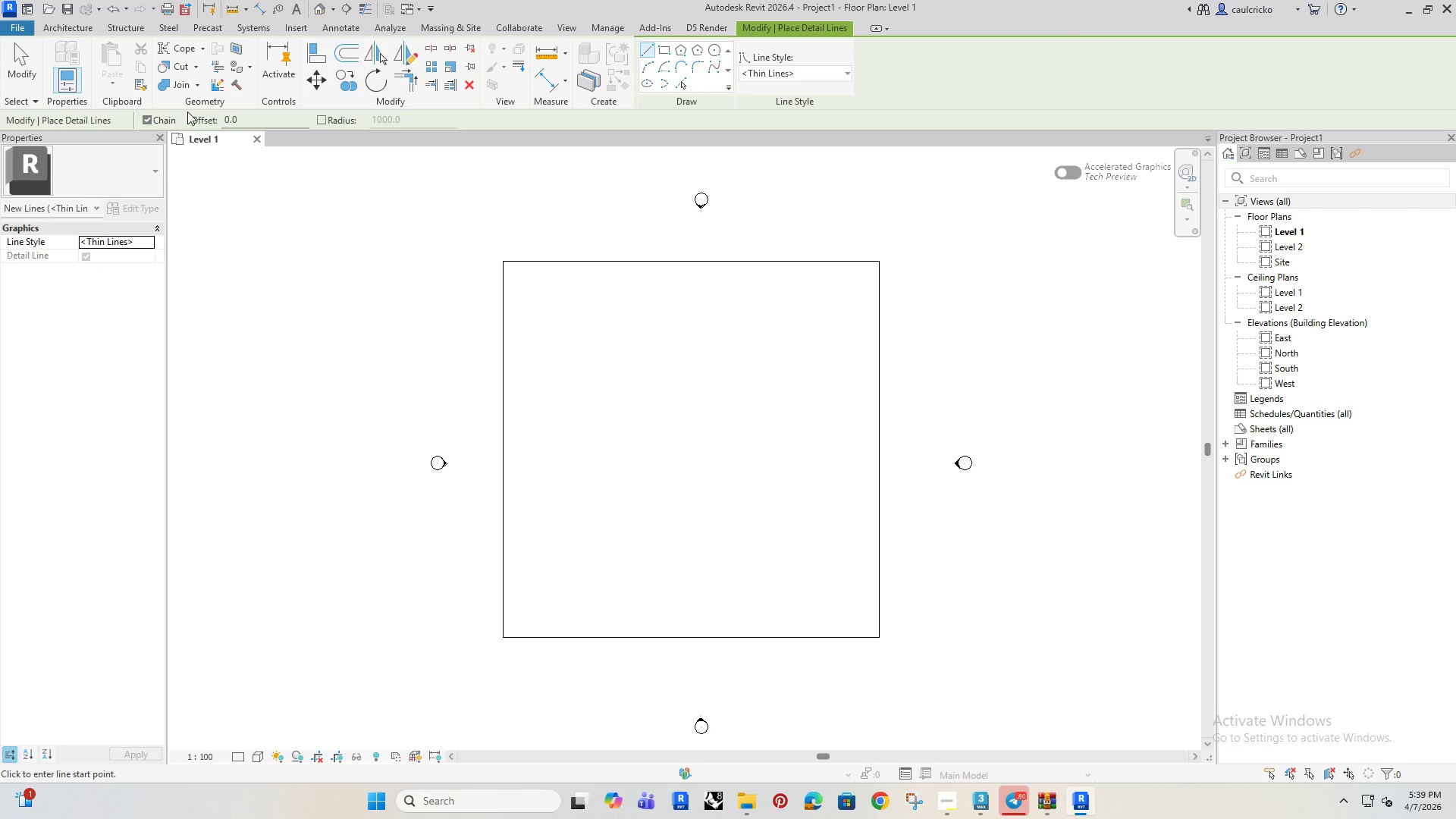 
left_click_drag(start_coordinate=[240, 120], to_coordinate=[214, 127])
 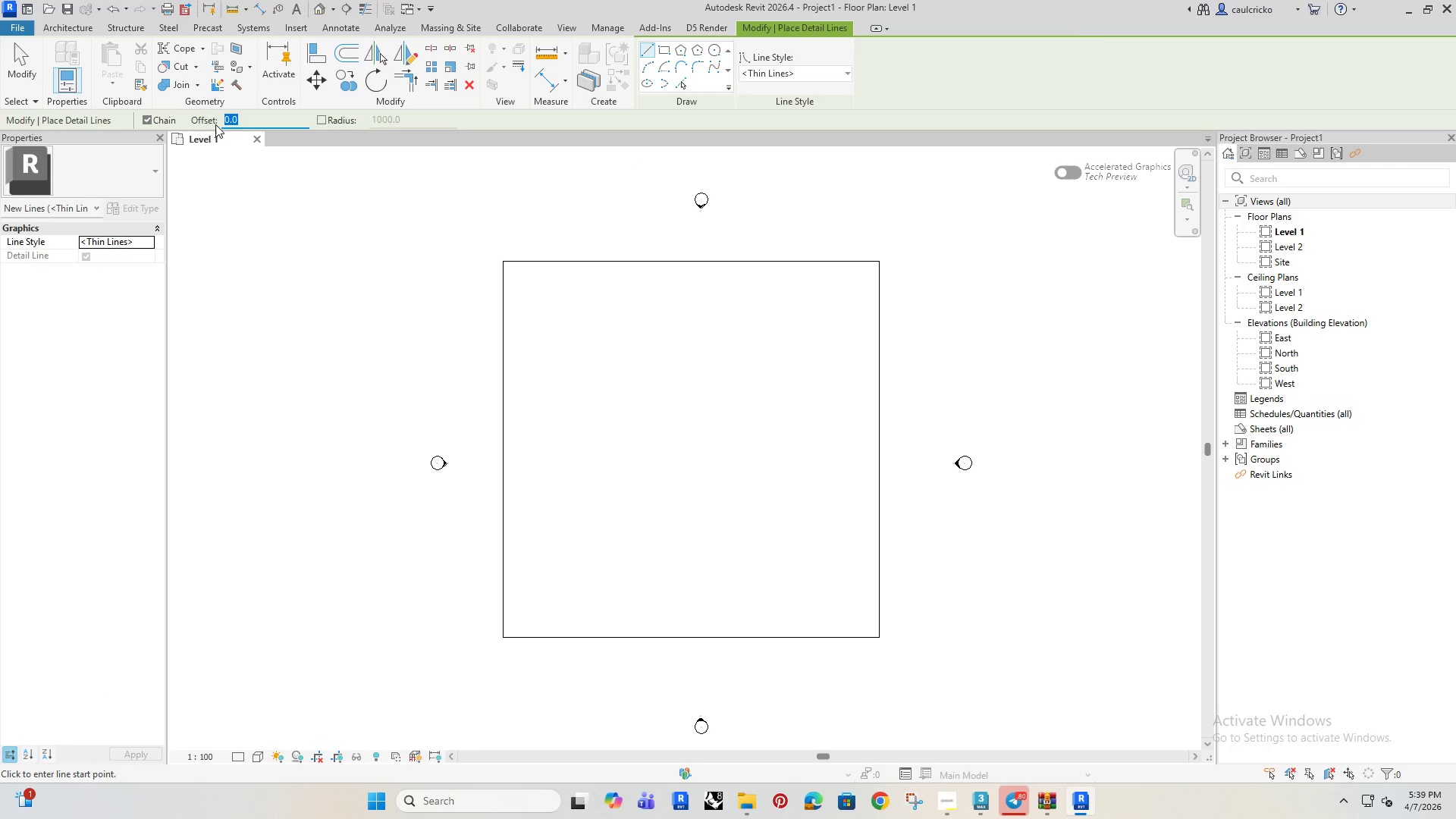 
type(3000)
 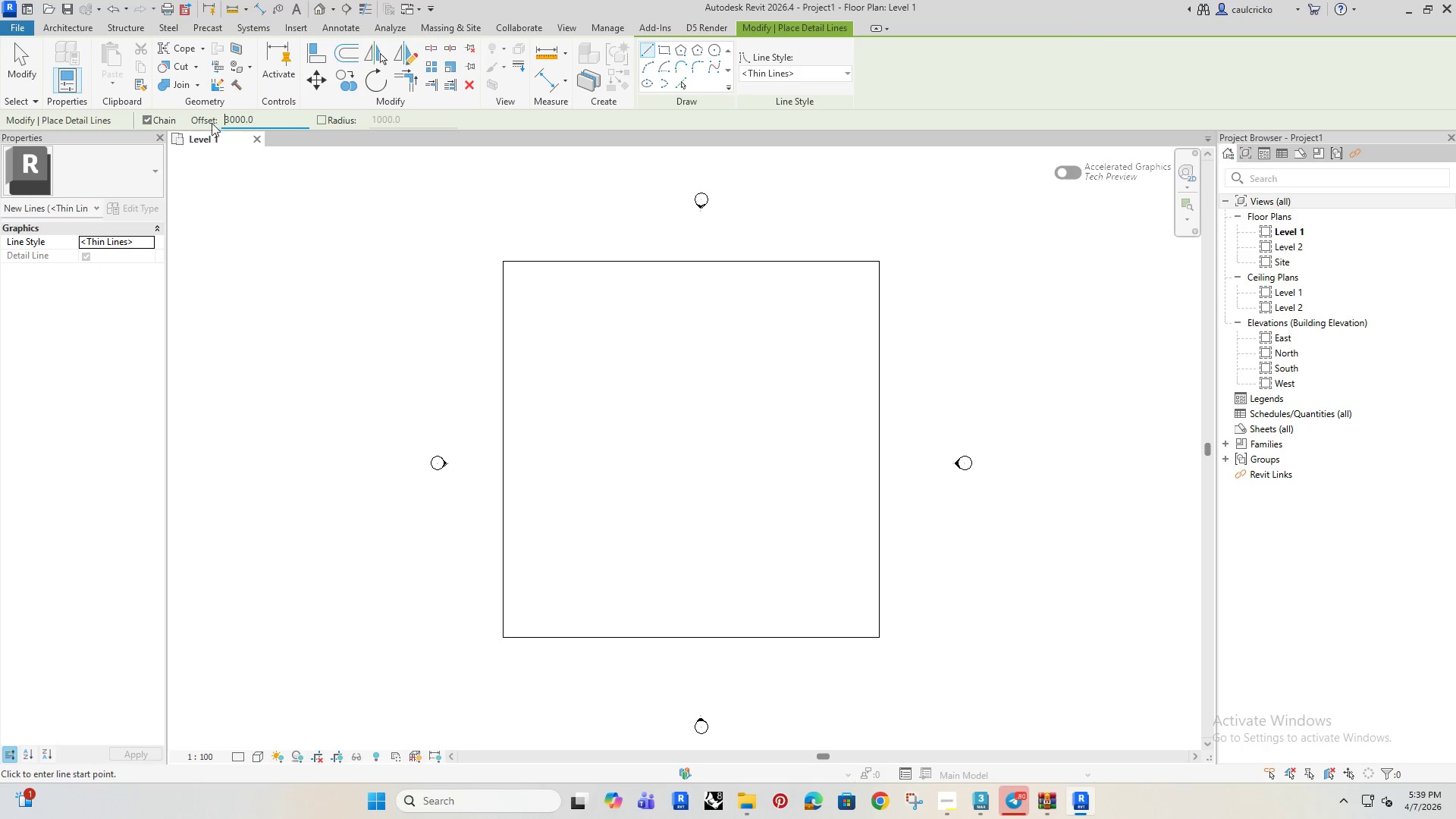 
key(Enter)
 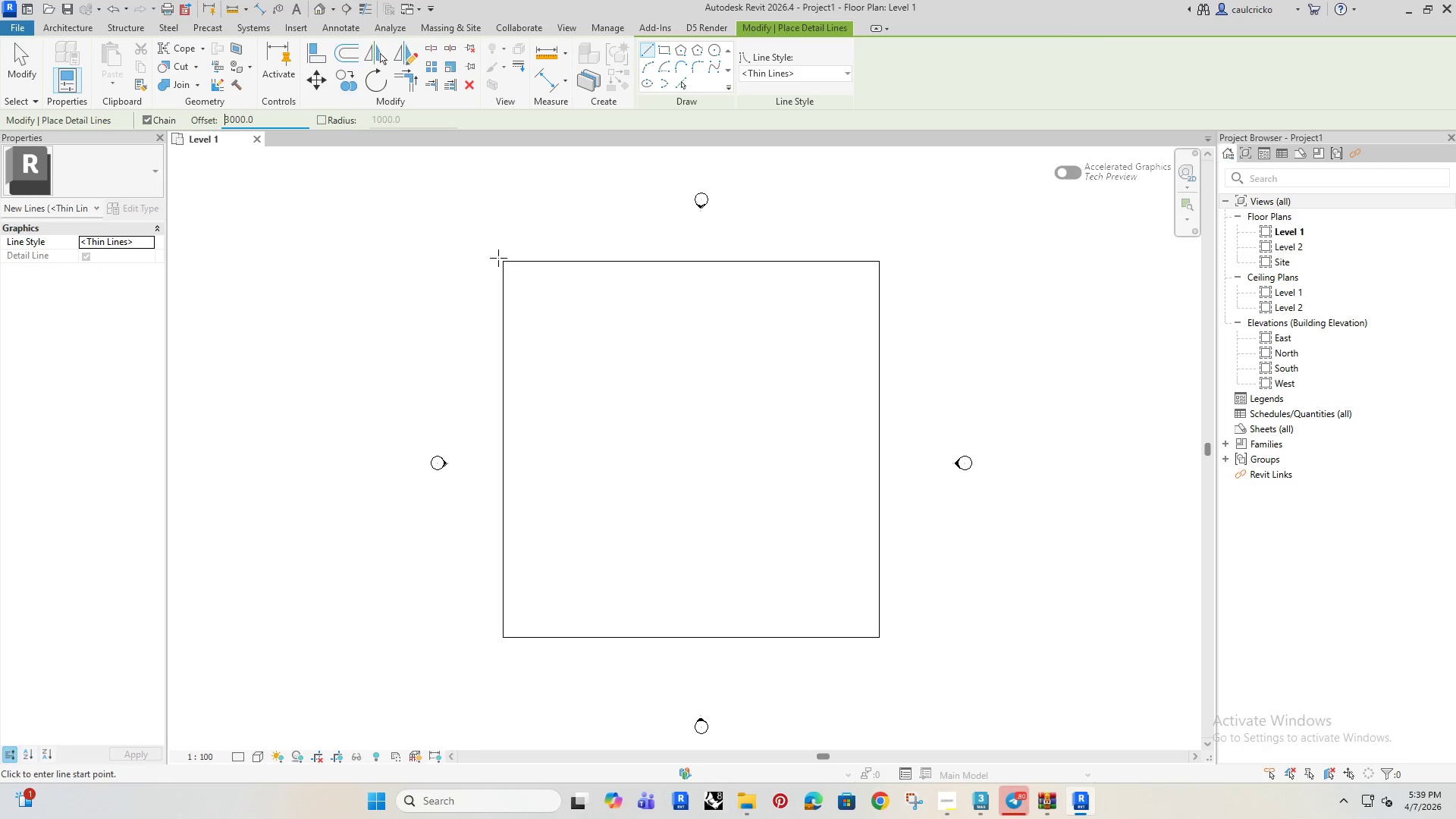 
left_click([502, 261])
 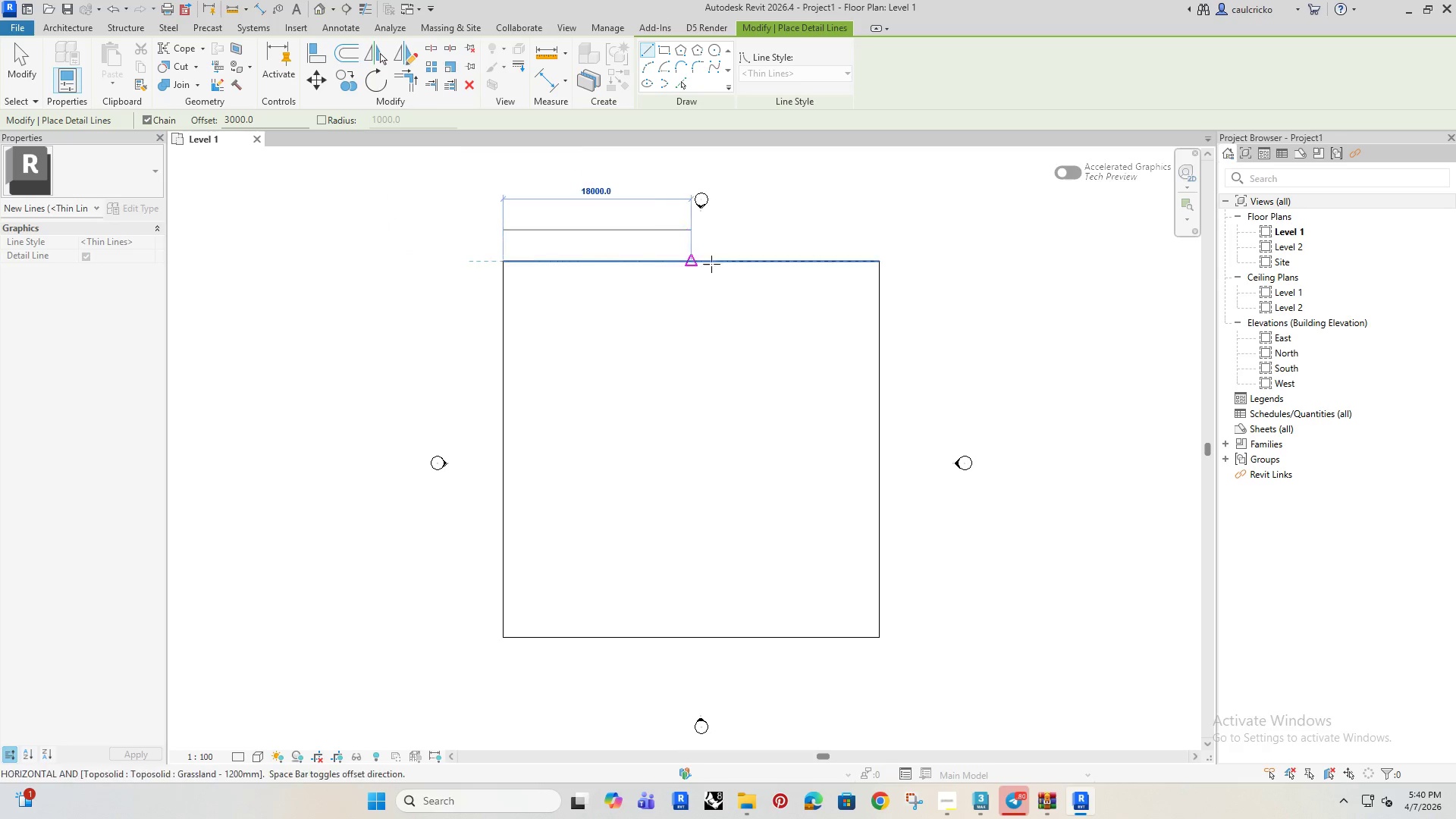 
key(Space)
 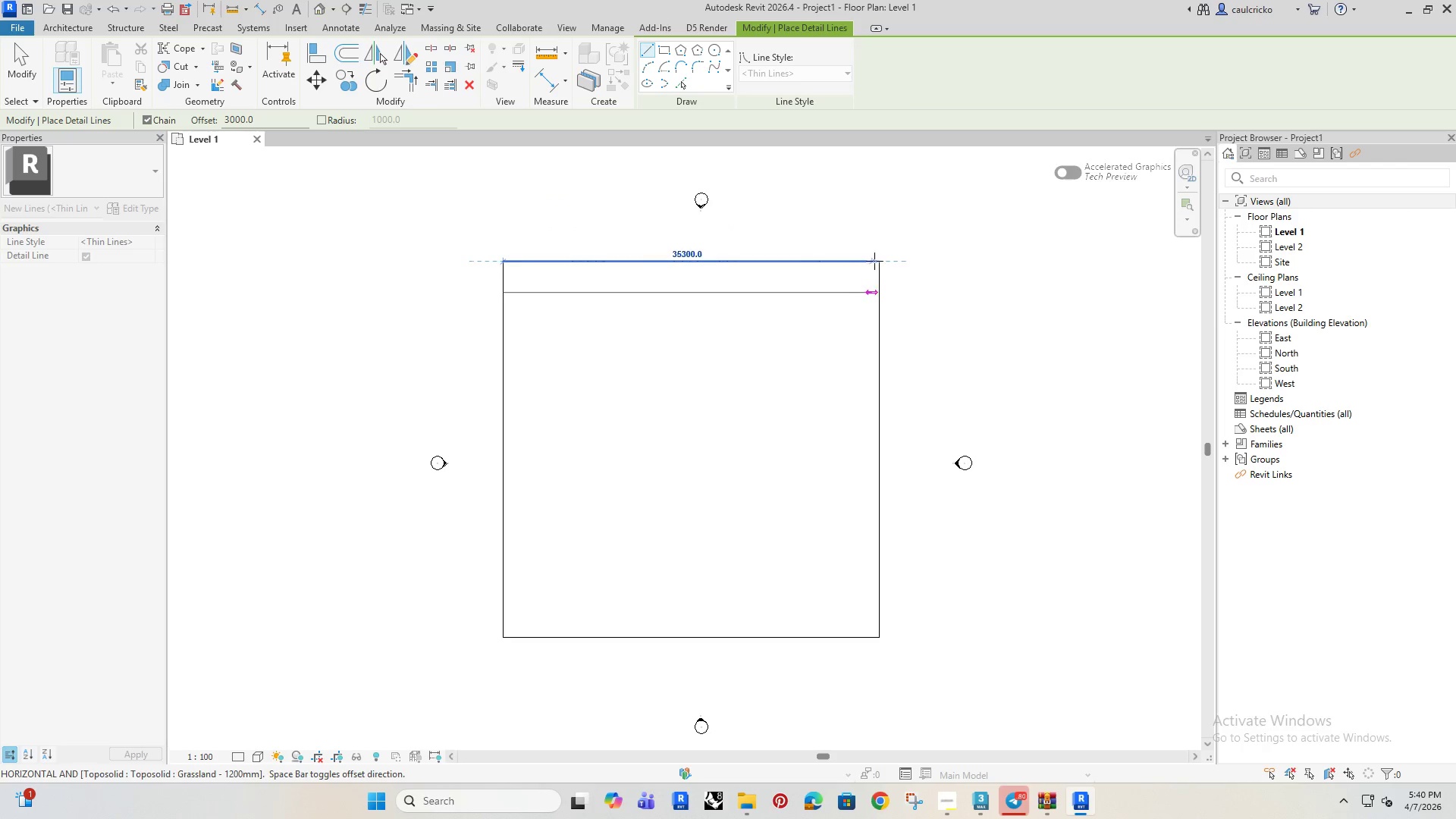 
left_click([878, 262])
 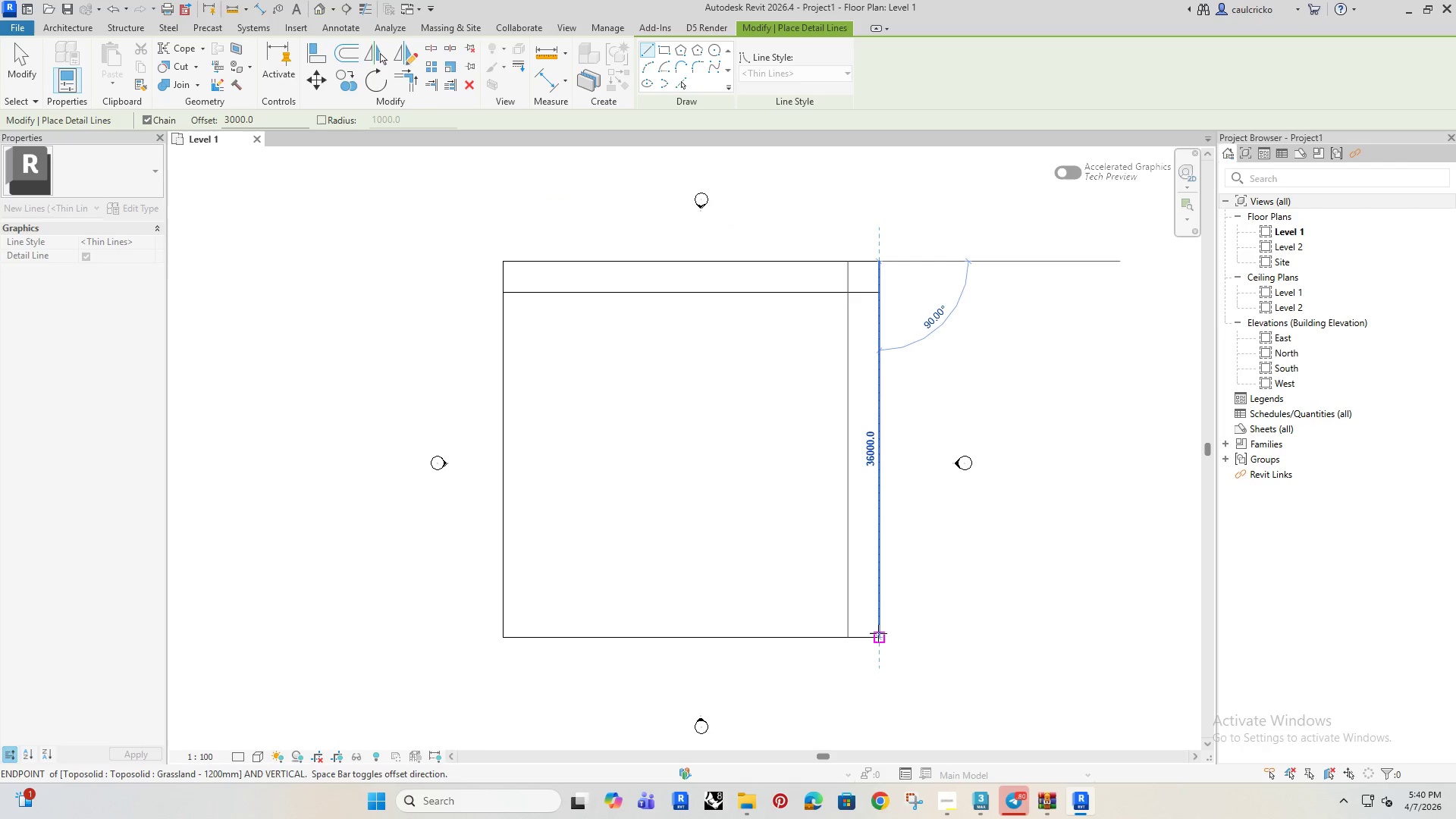 
left_click([878, 633])
 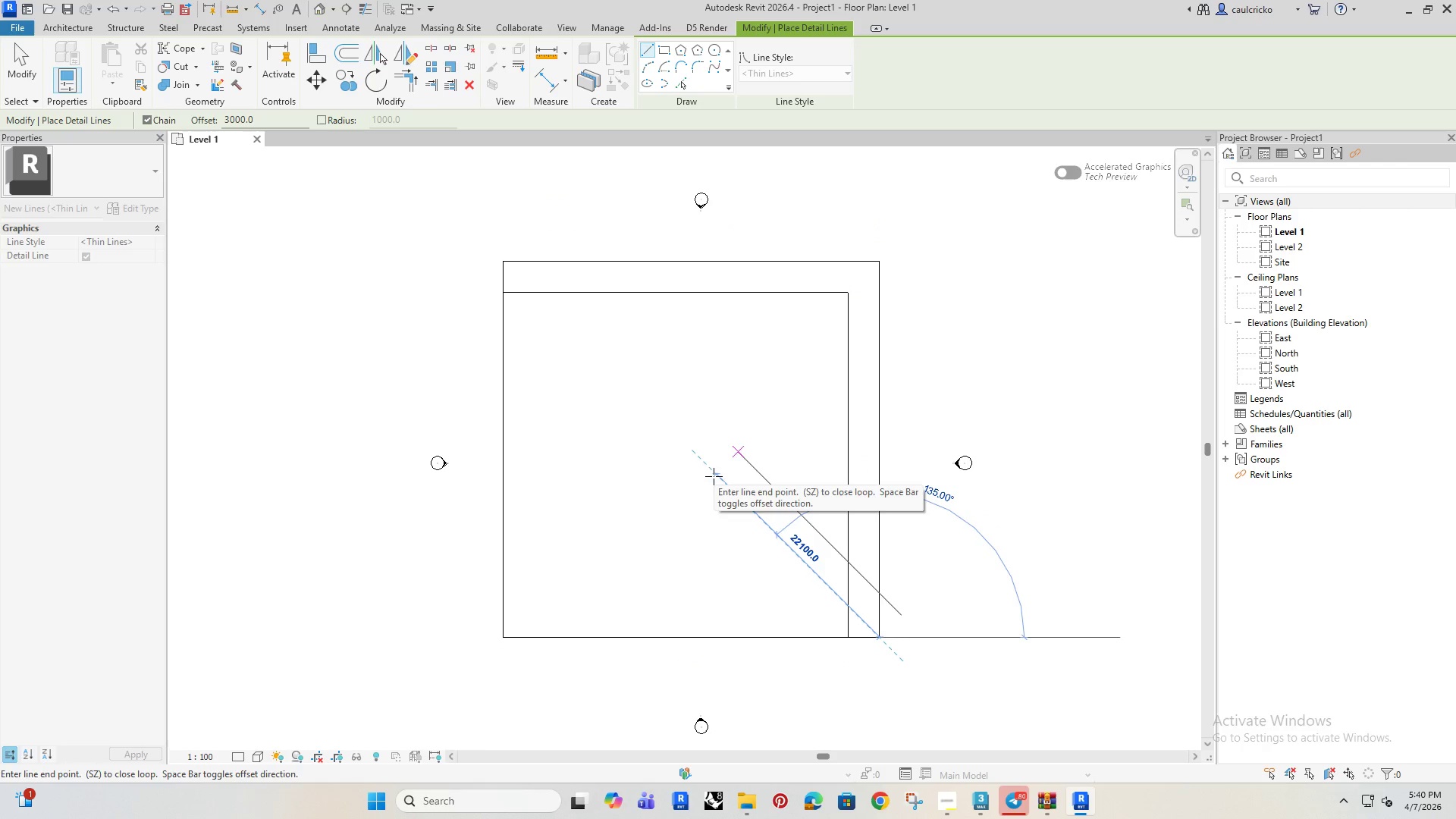 
key(Escape)
 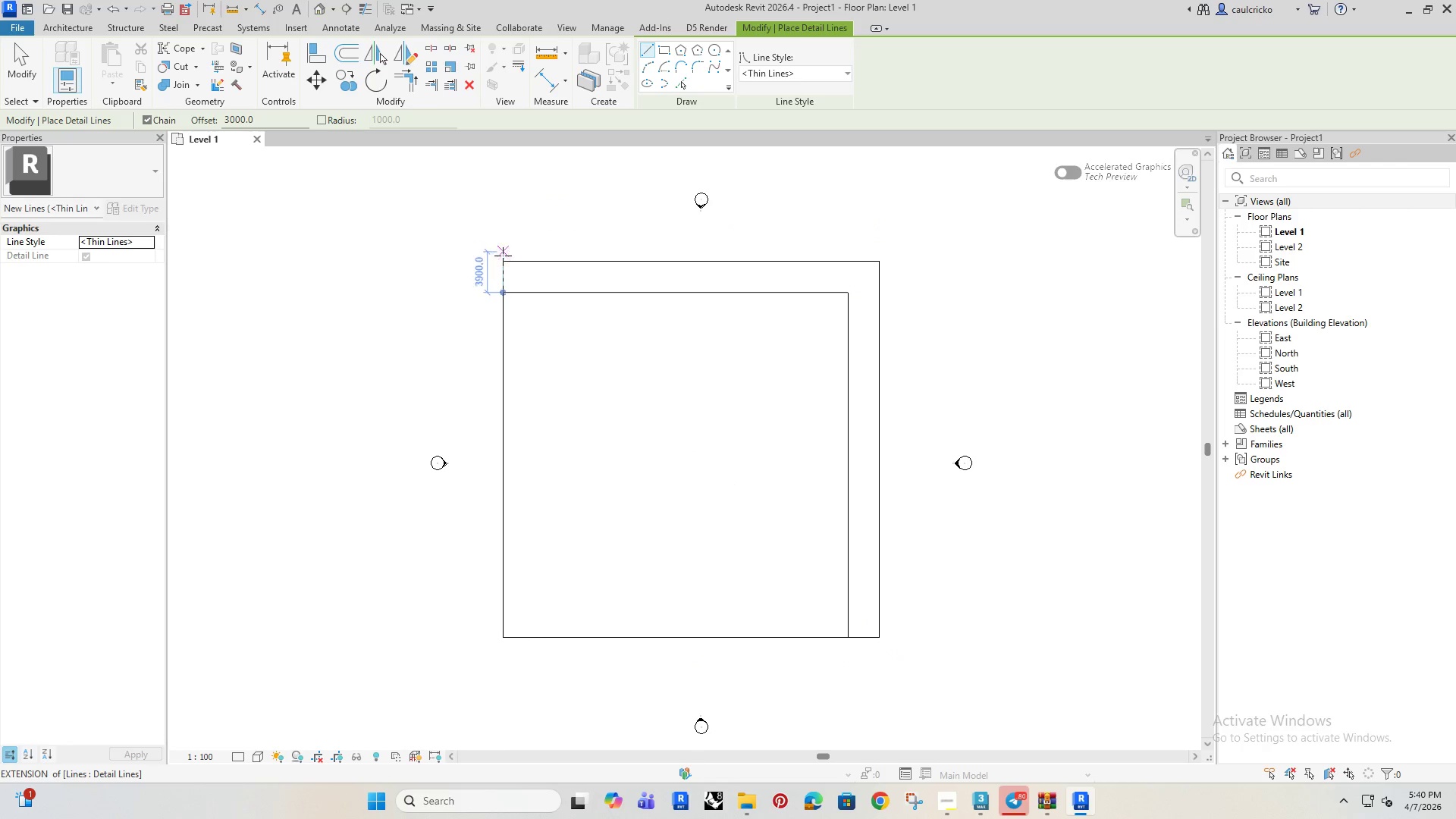 
left_click([504, 260])
 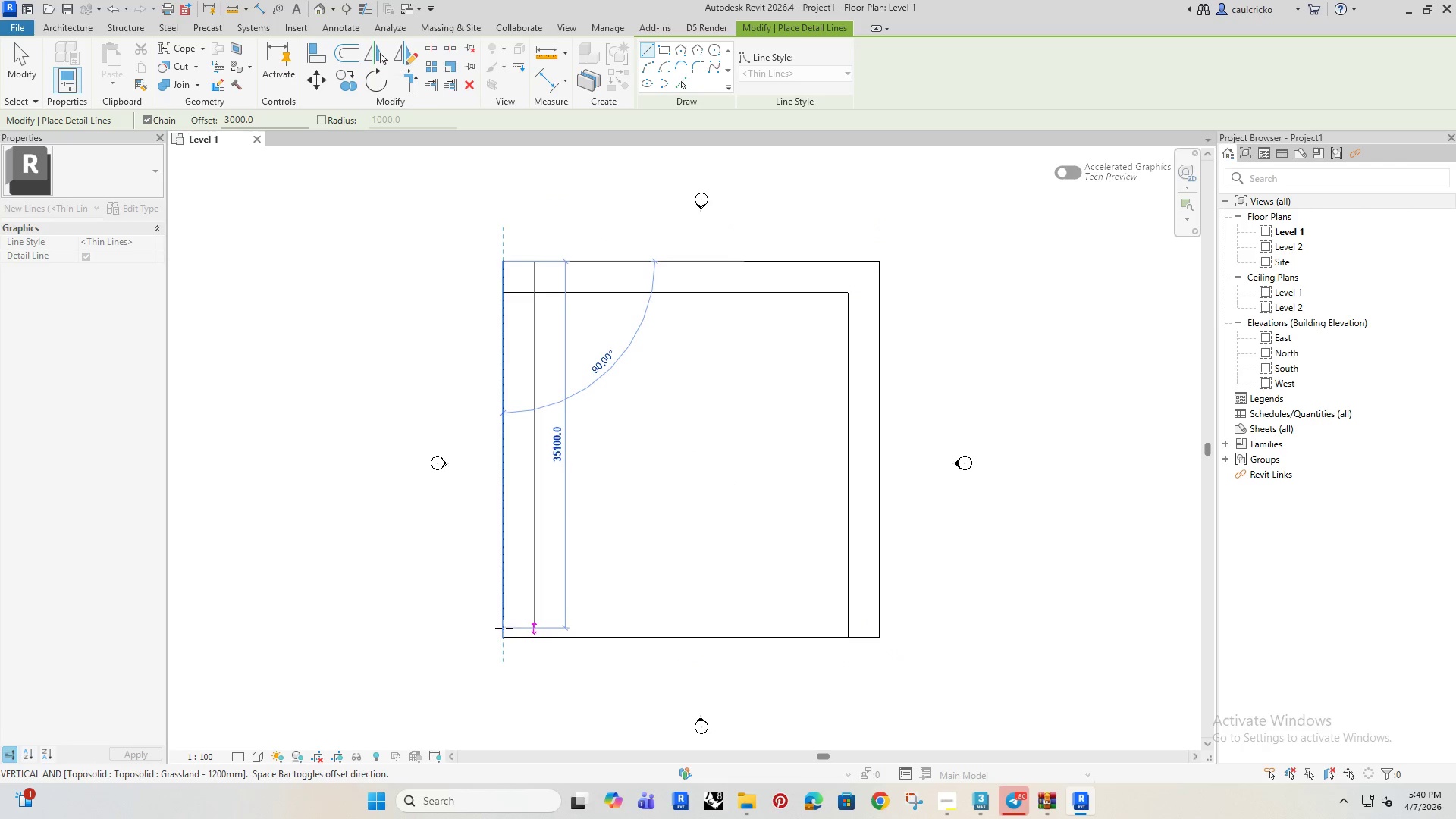 
left_click([502, 633])
 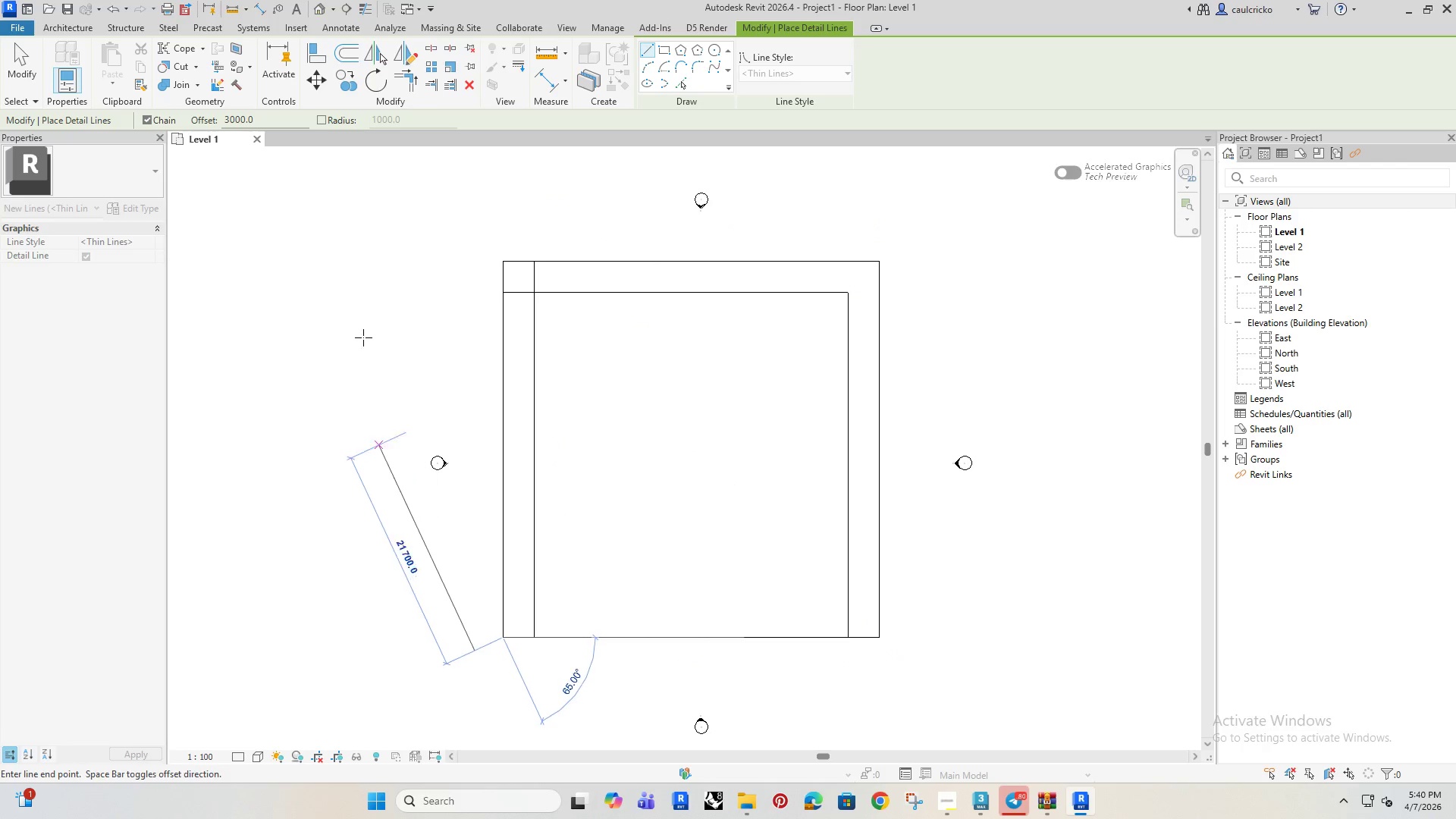 
key(Escape)
 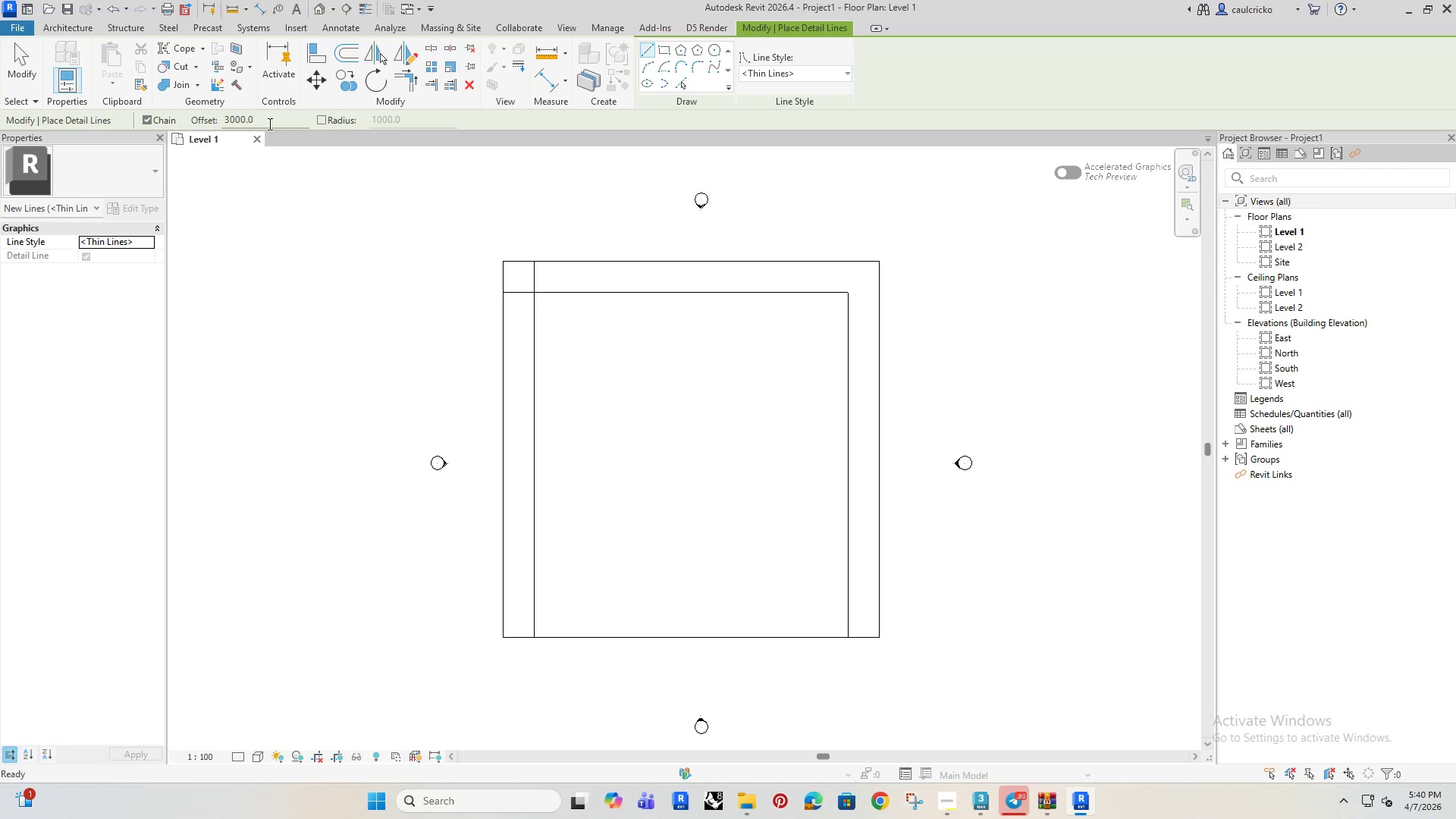 
left_click_drag(start_coordinate=[268, 122], to_coordinate=[180, 144])
 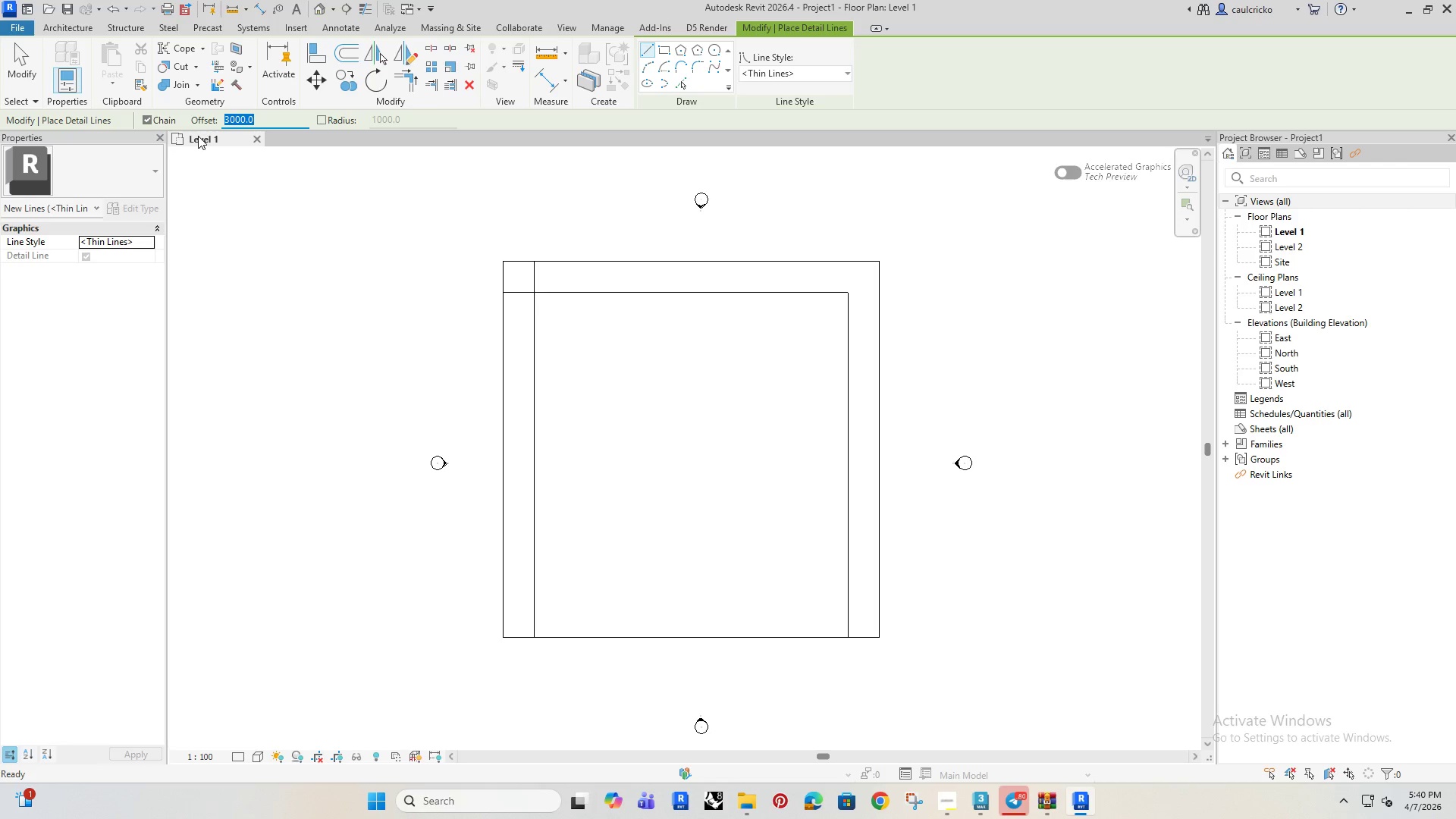 
type(6000)
 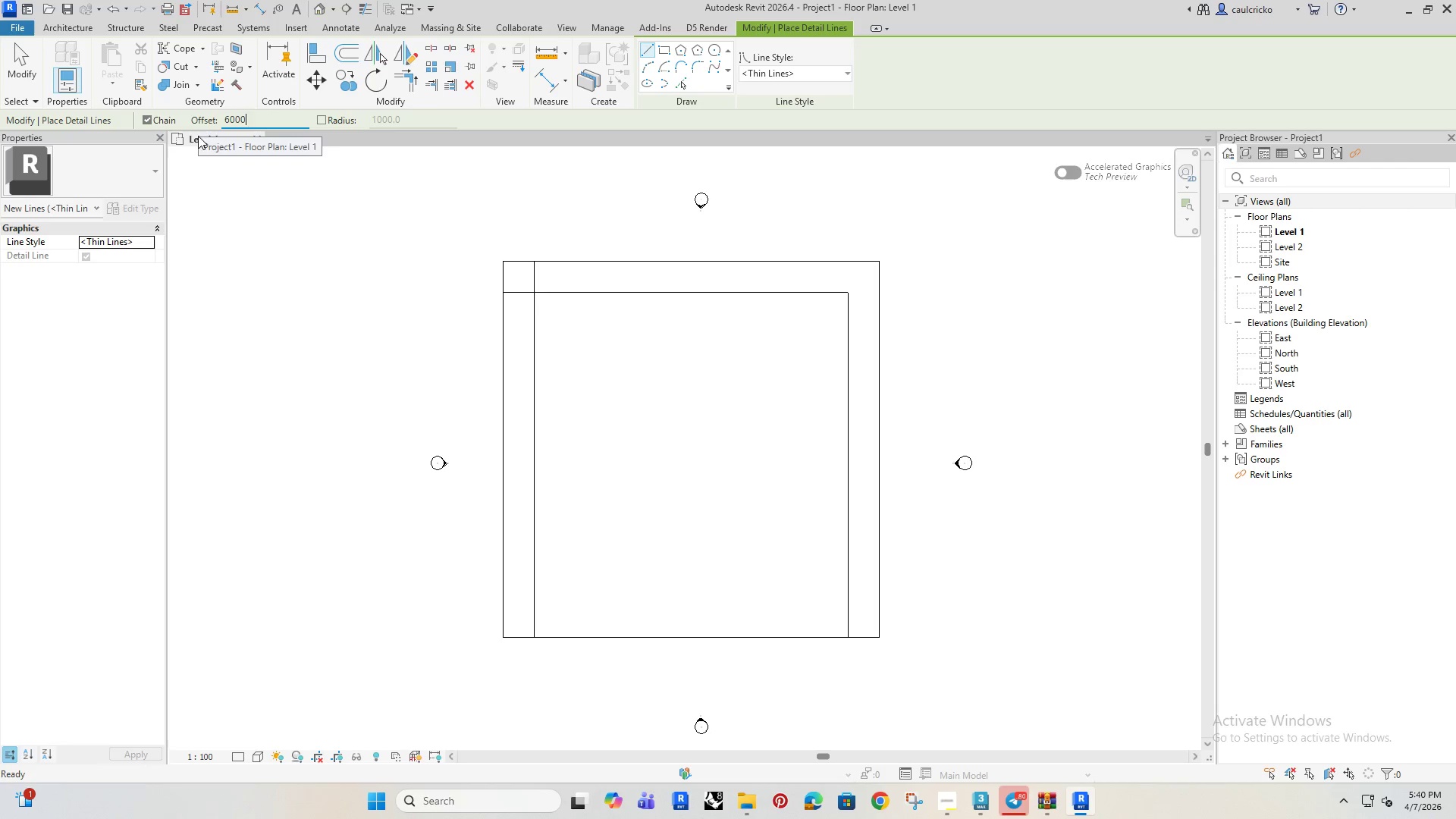 
key(Enter)
 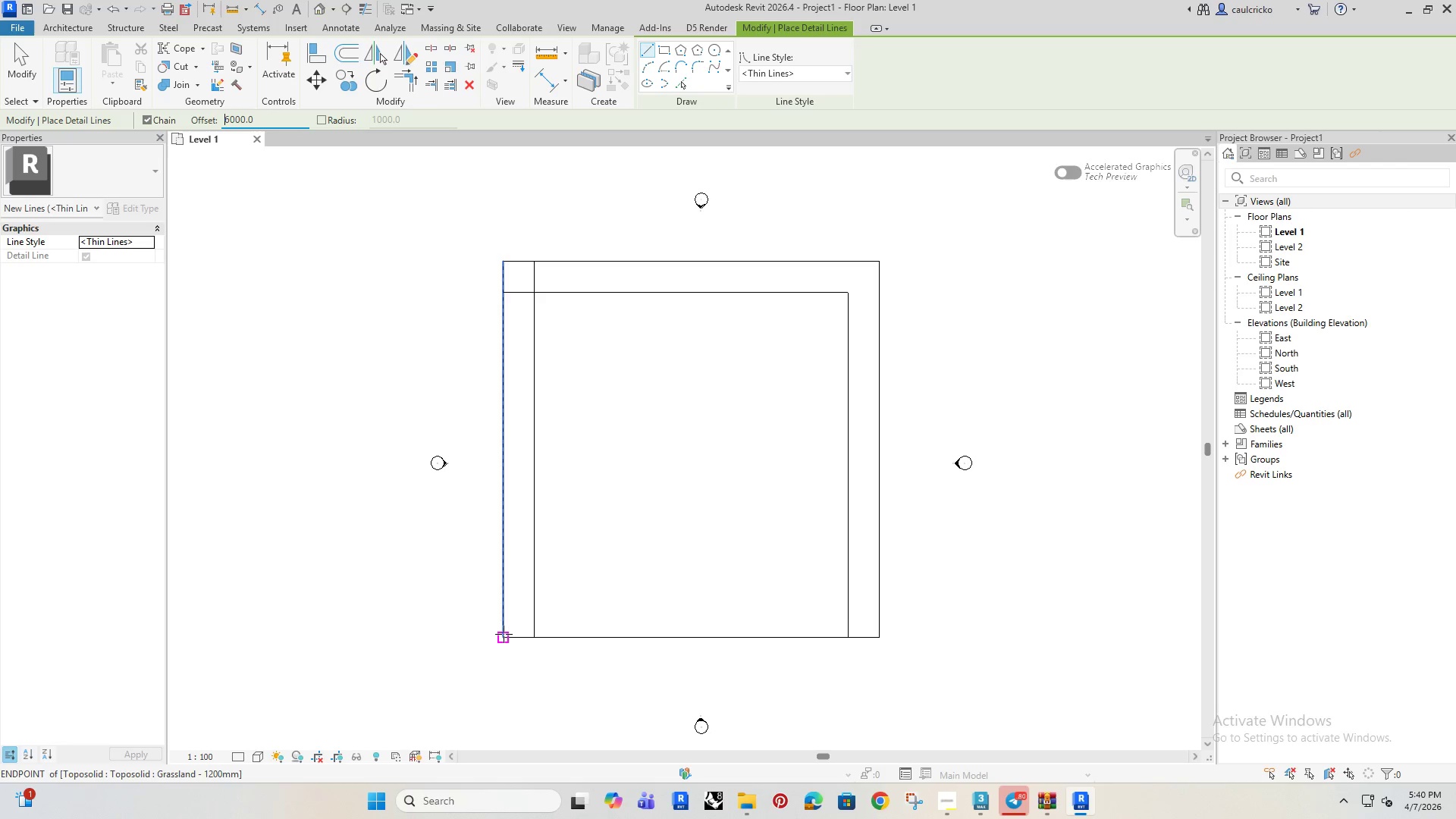 
left_click([504, 639])
 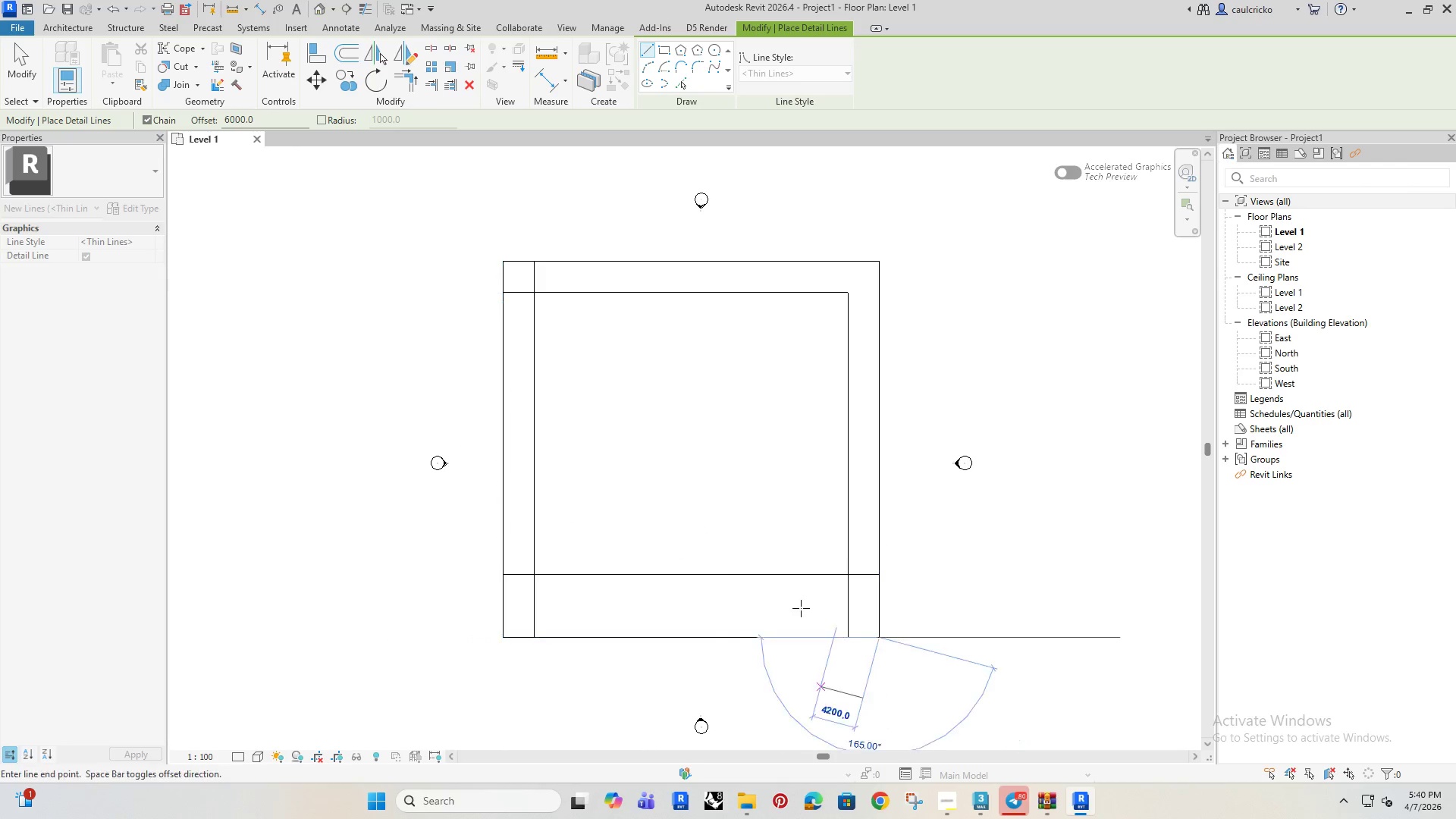 
key(Escape)
key(Escape)
key(Escape)
type(tr)
 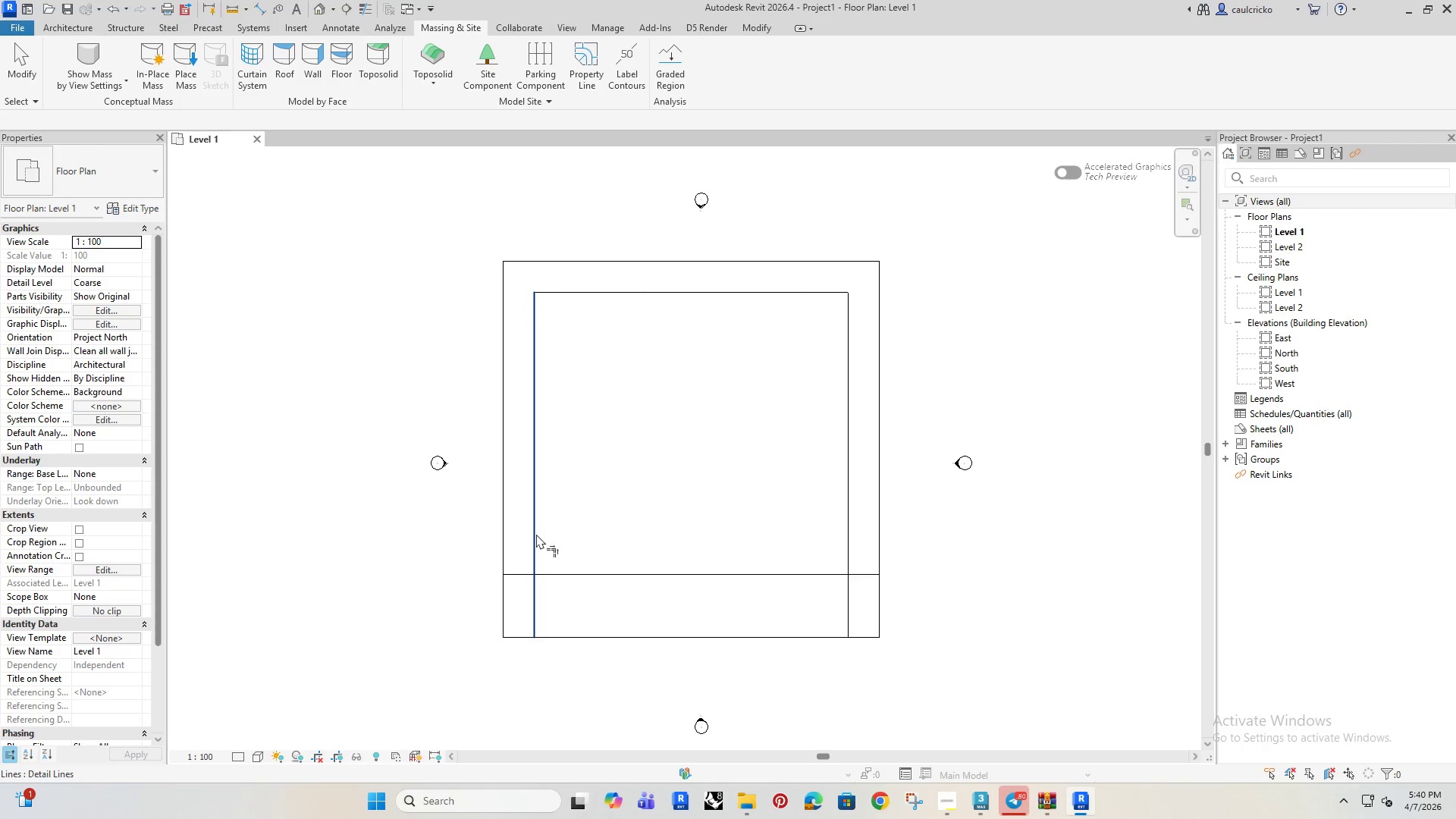 
left_click([551, 572])
 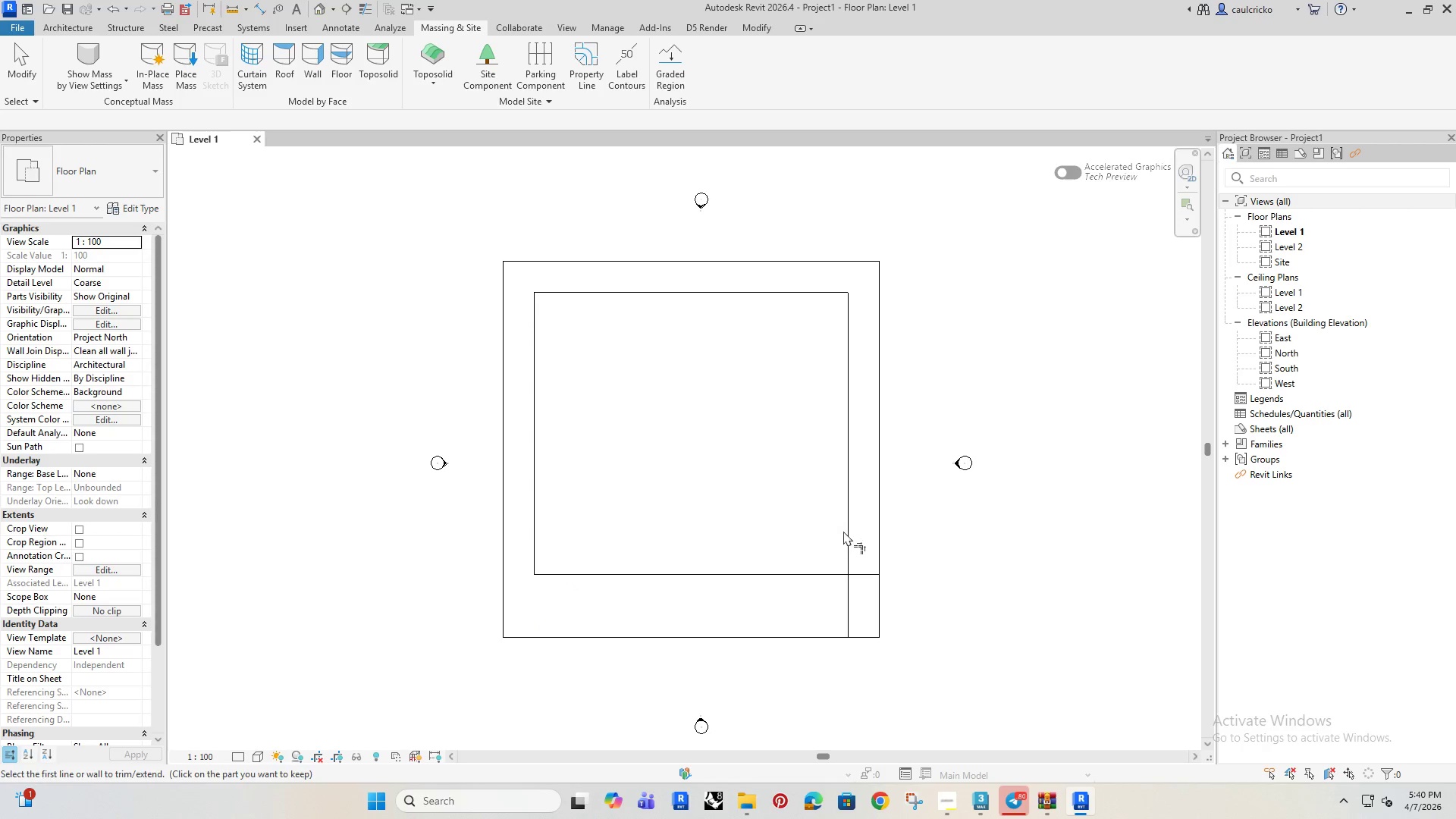 
left_click_drag(start_coordinate=[849, 529], to_coordinate=[847, 533])
 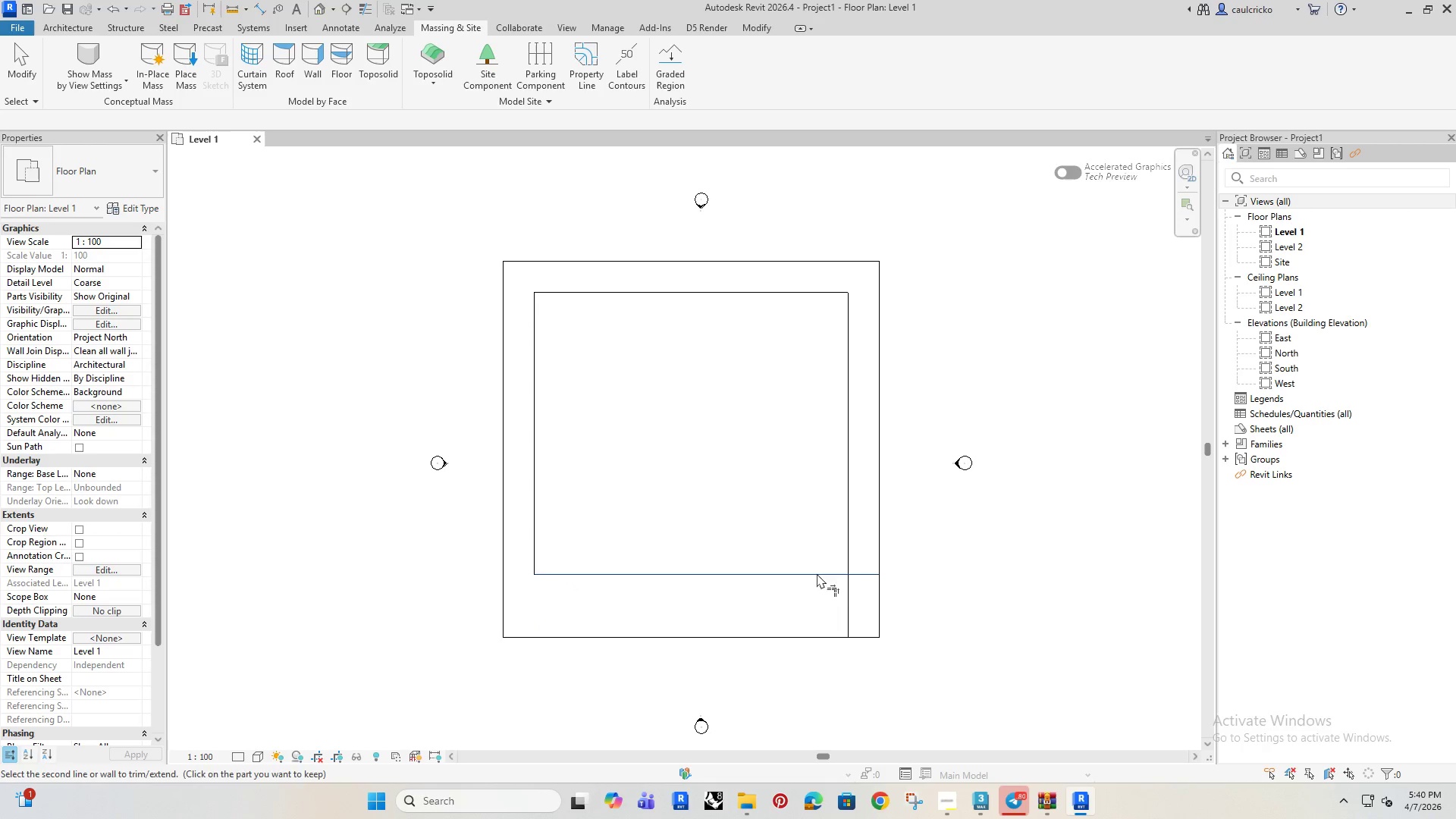 
double_click([848, 541])
 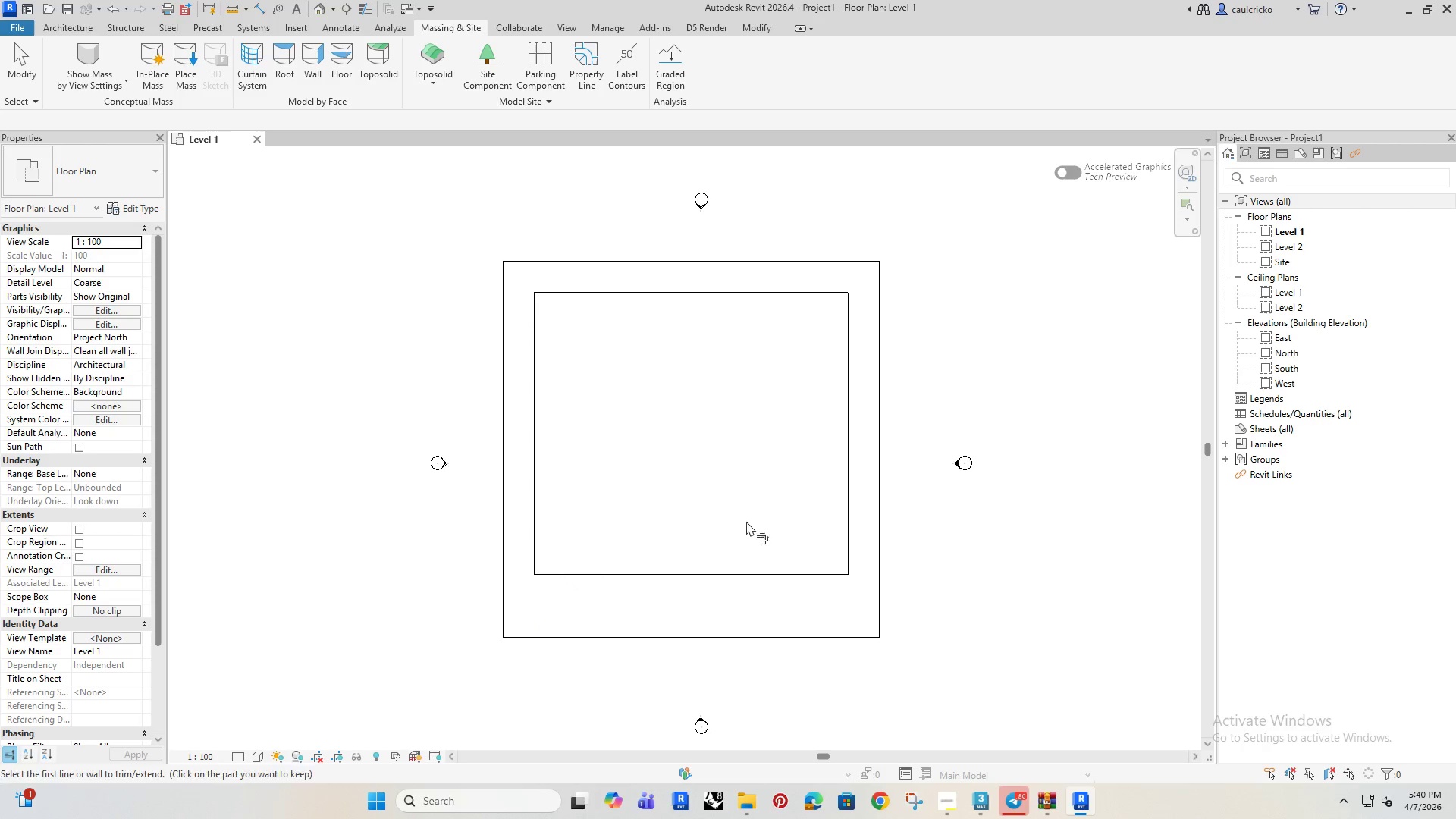 
key(Escape)
 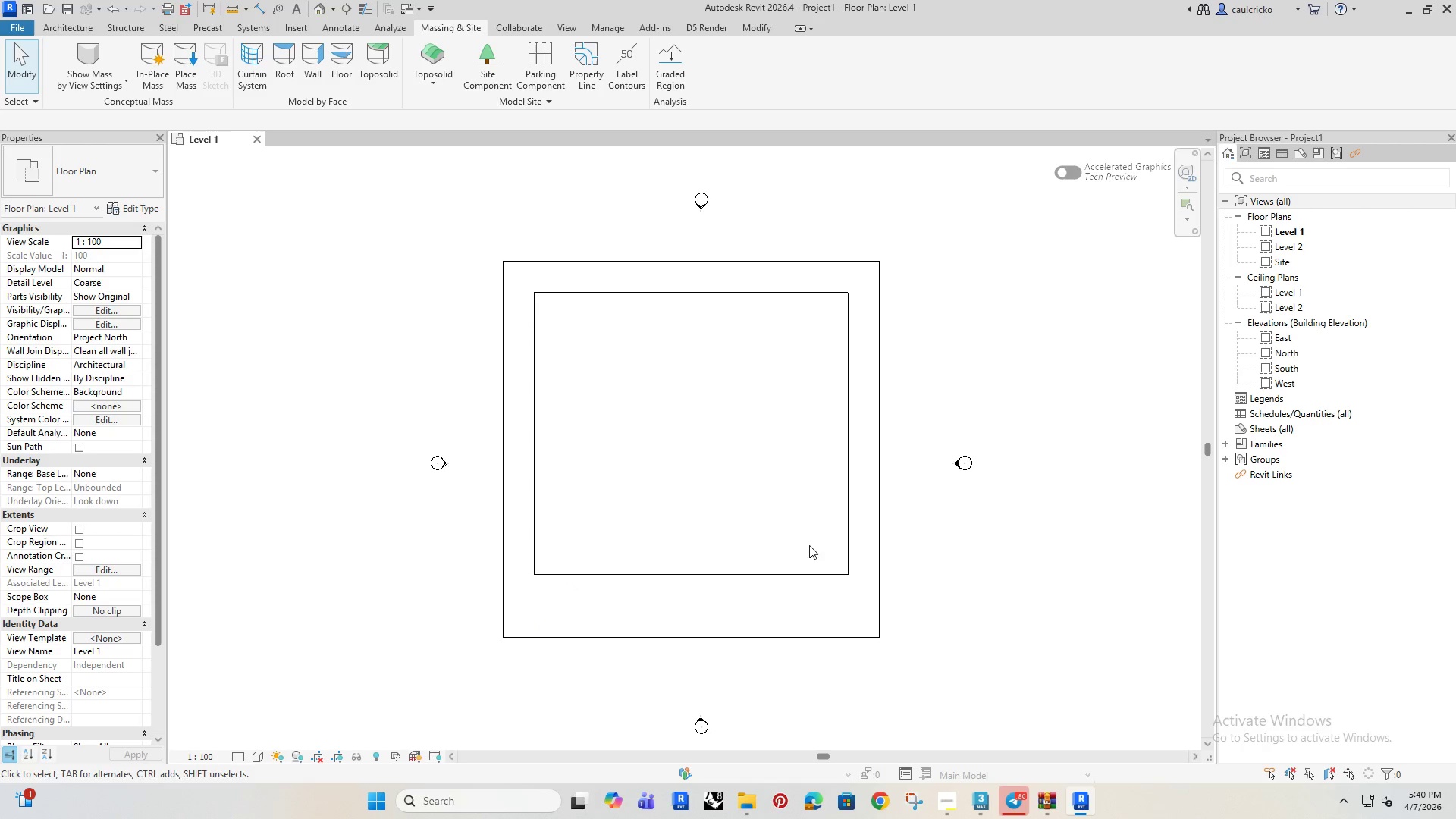 
key(Escape)
 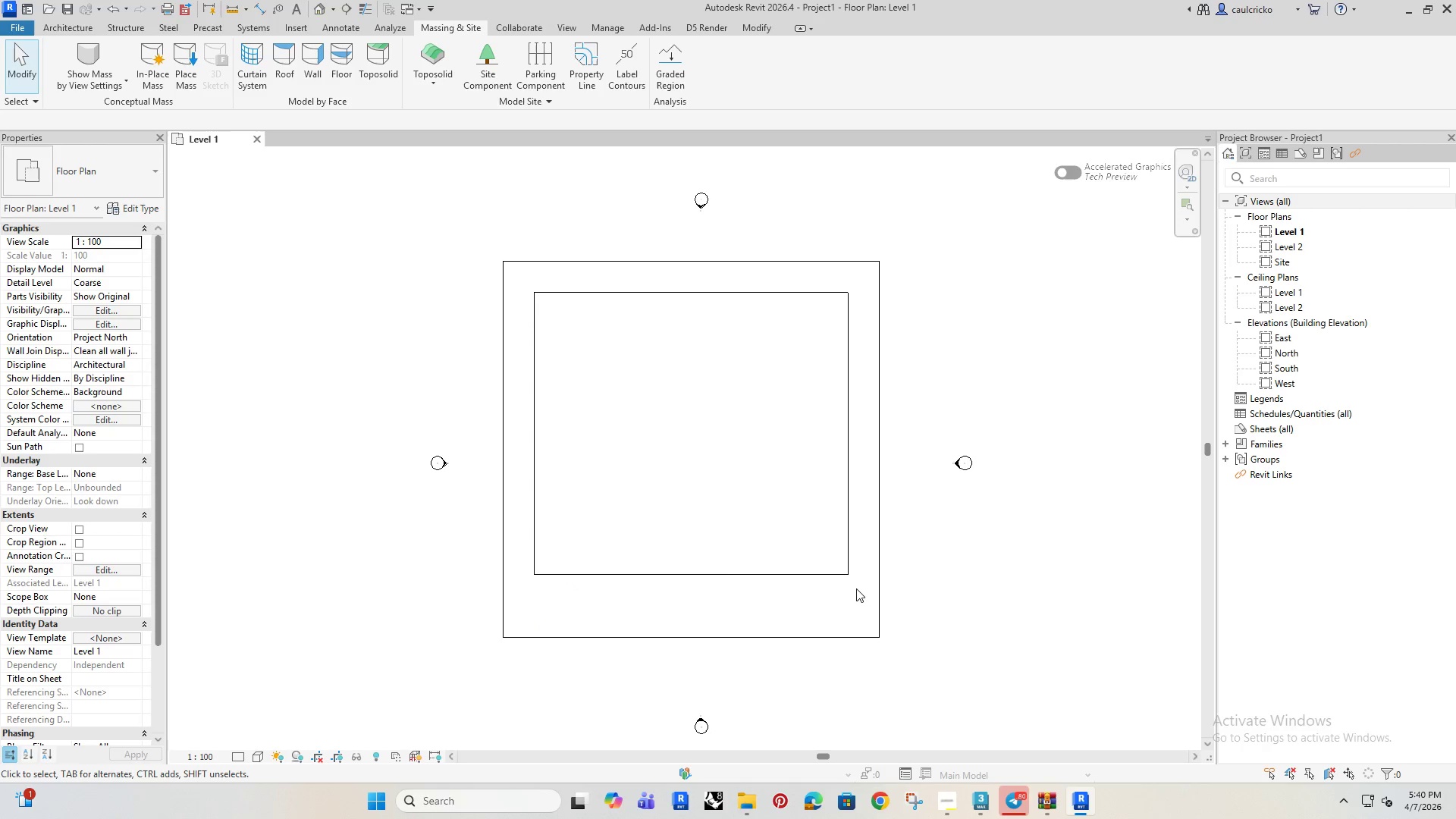 
left_click_drag(start_coordinate=[862, 588], to_coordinate=[516, 283])
 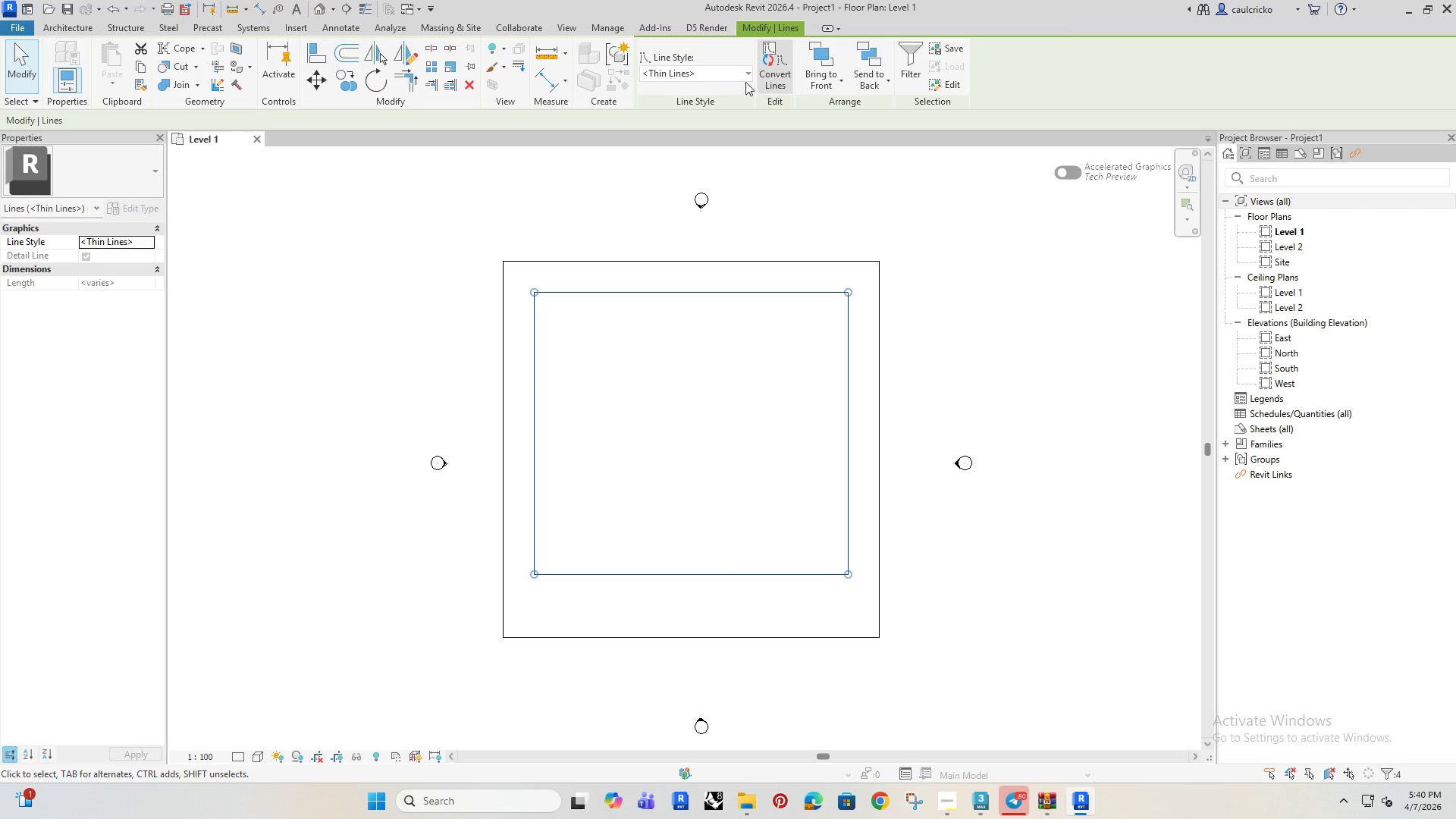 
left_click([702, 71])
 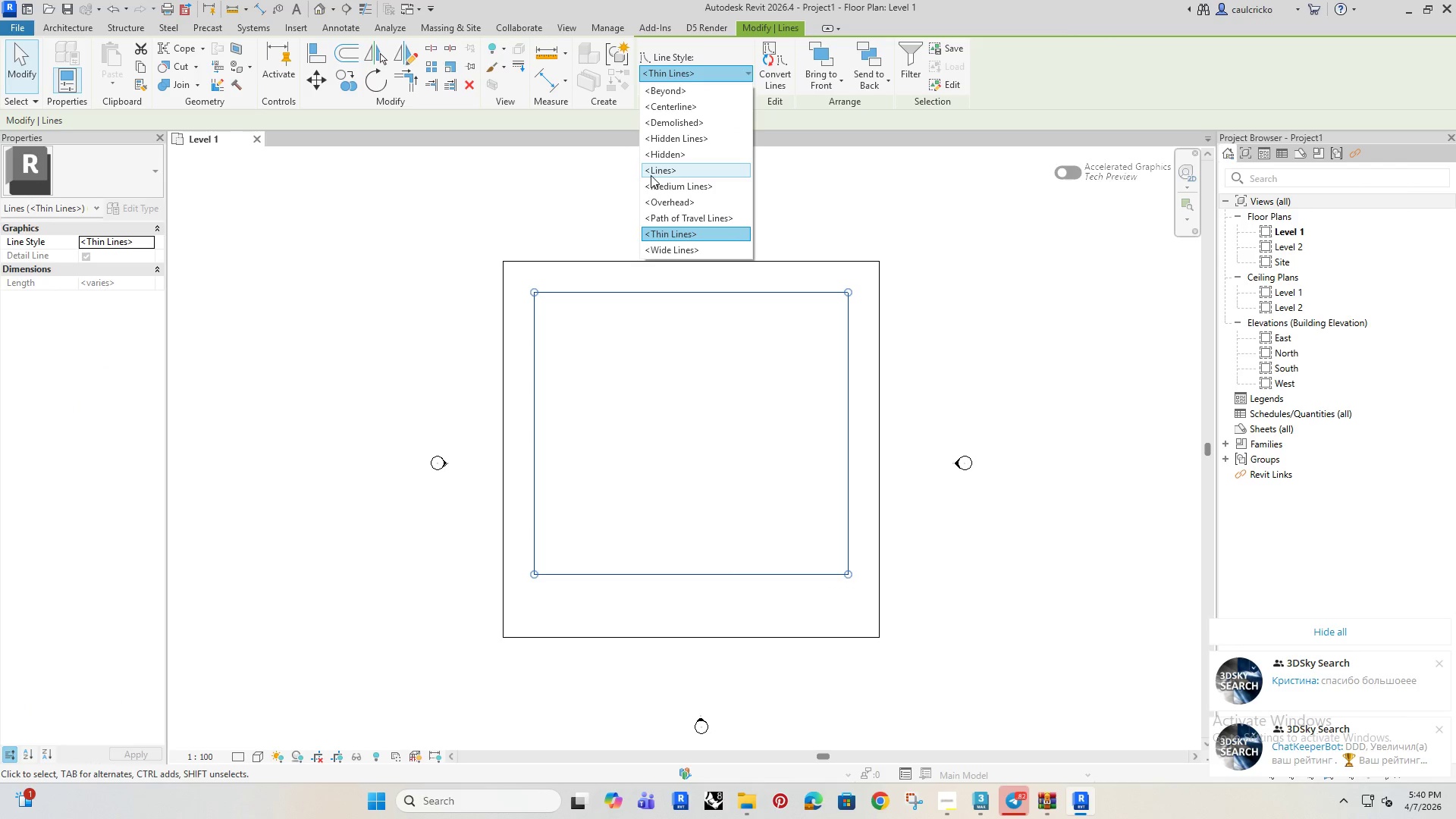 
left_click([672, 124])
 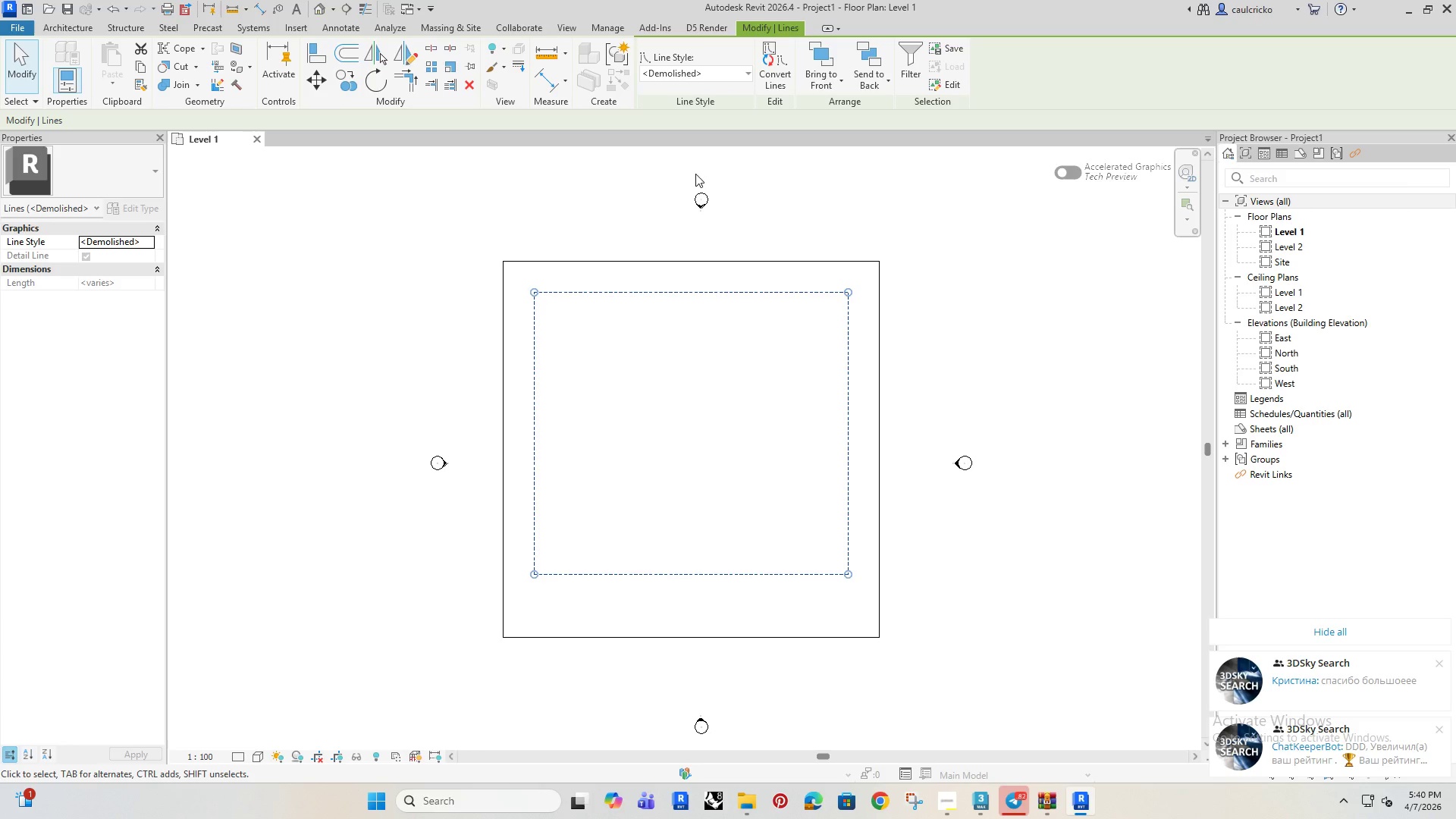 
left_click([708, 175])
 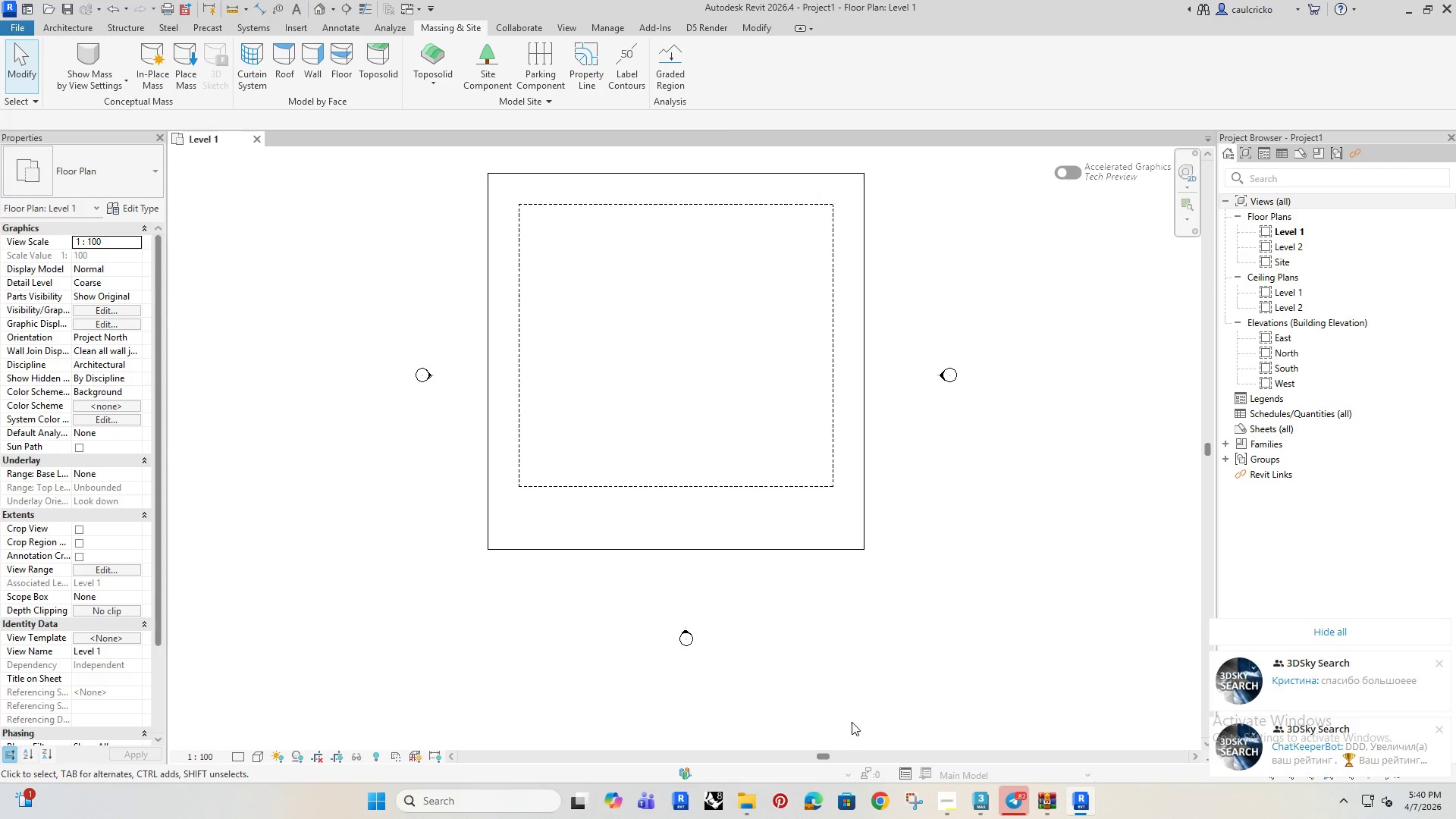 
left_click([954, 805])